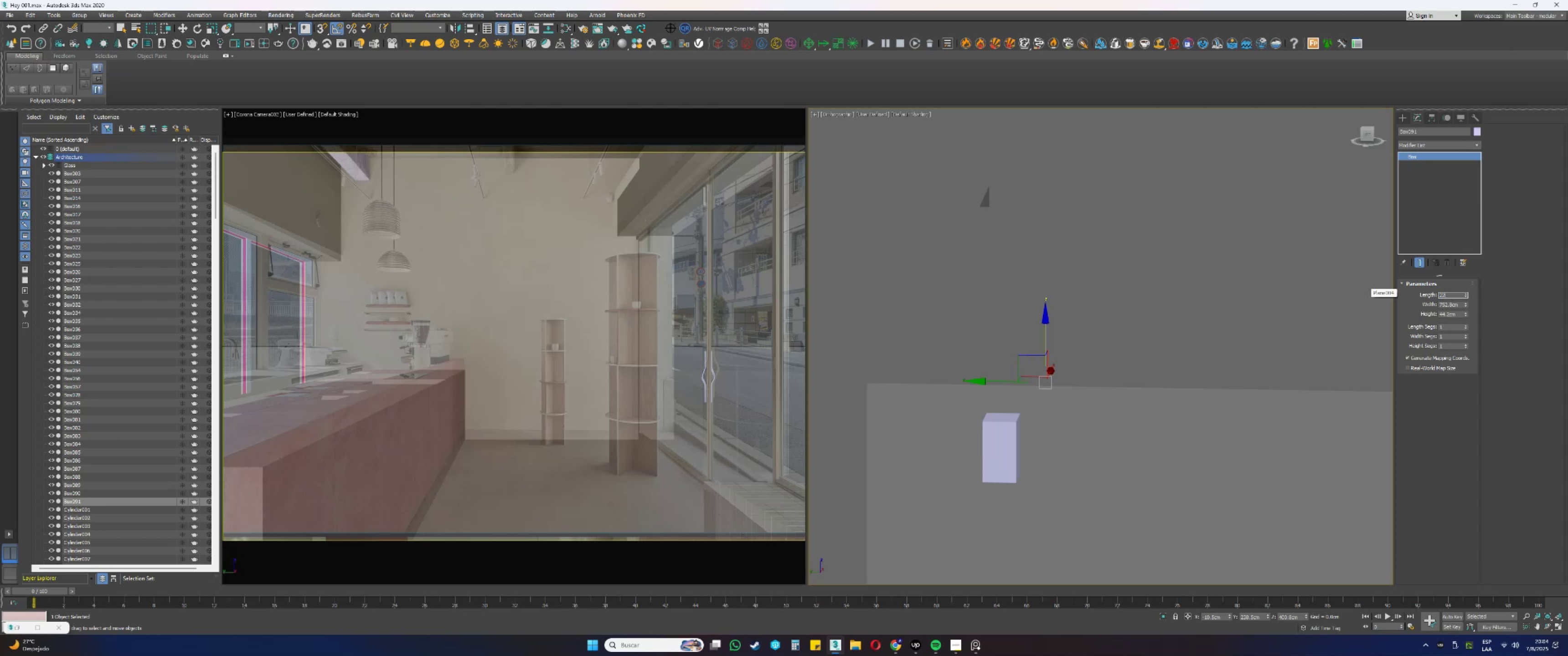 
key(NumpadEnter)
 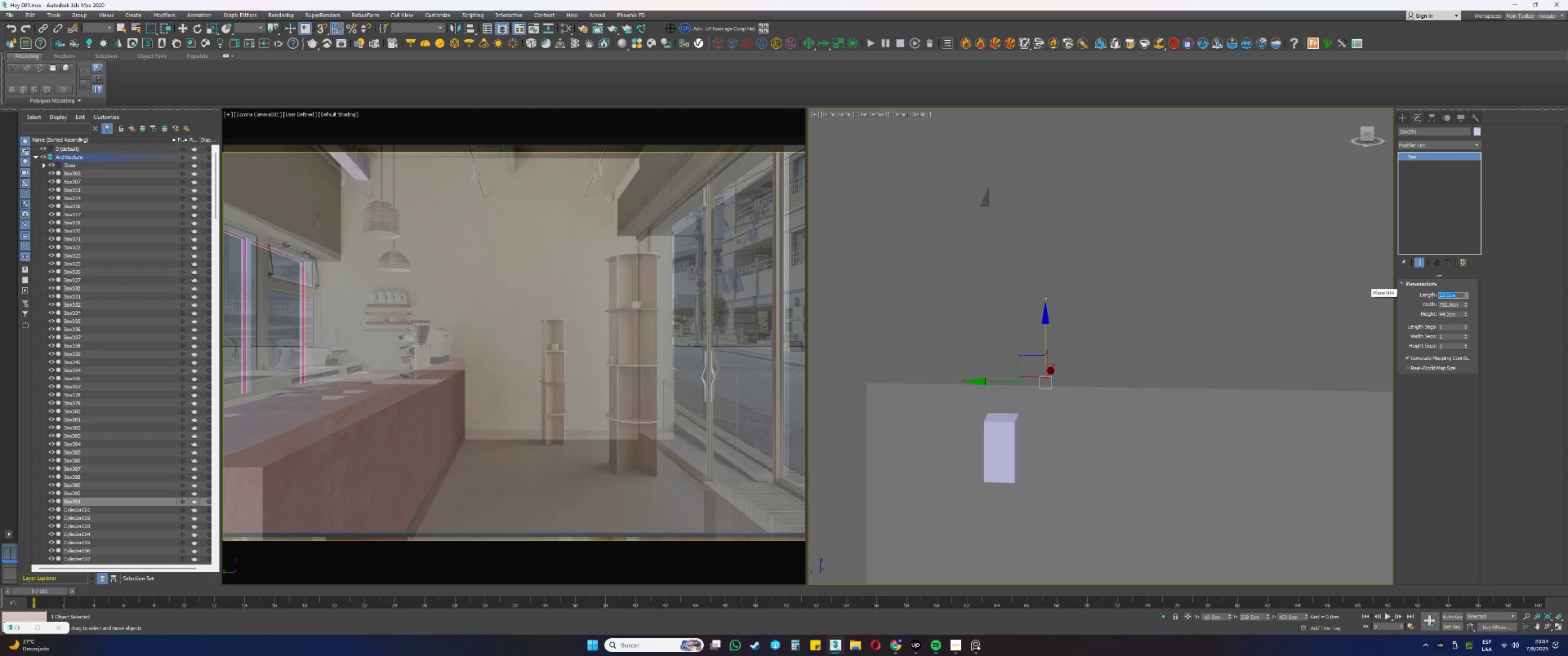 
wait(9.98)
 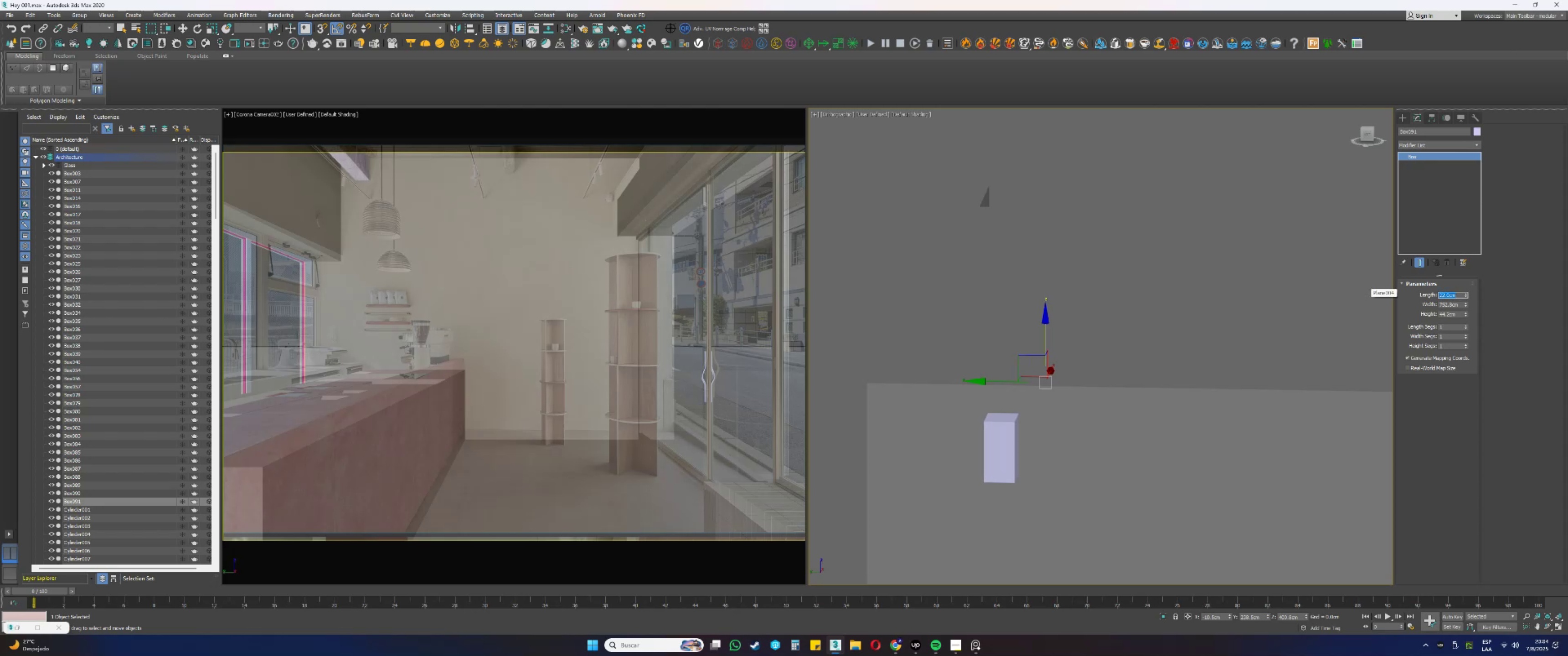 
key(E)
 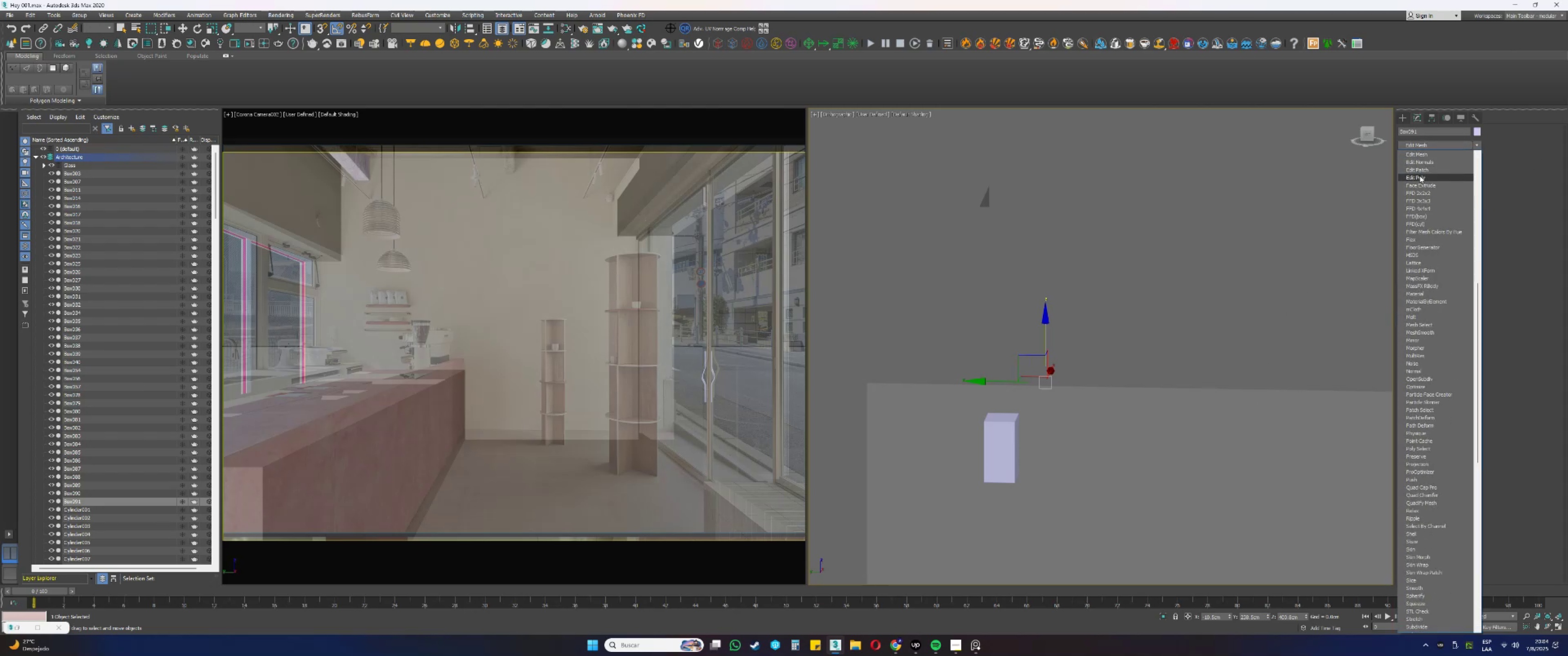 
left_click([1419, 177])
 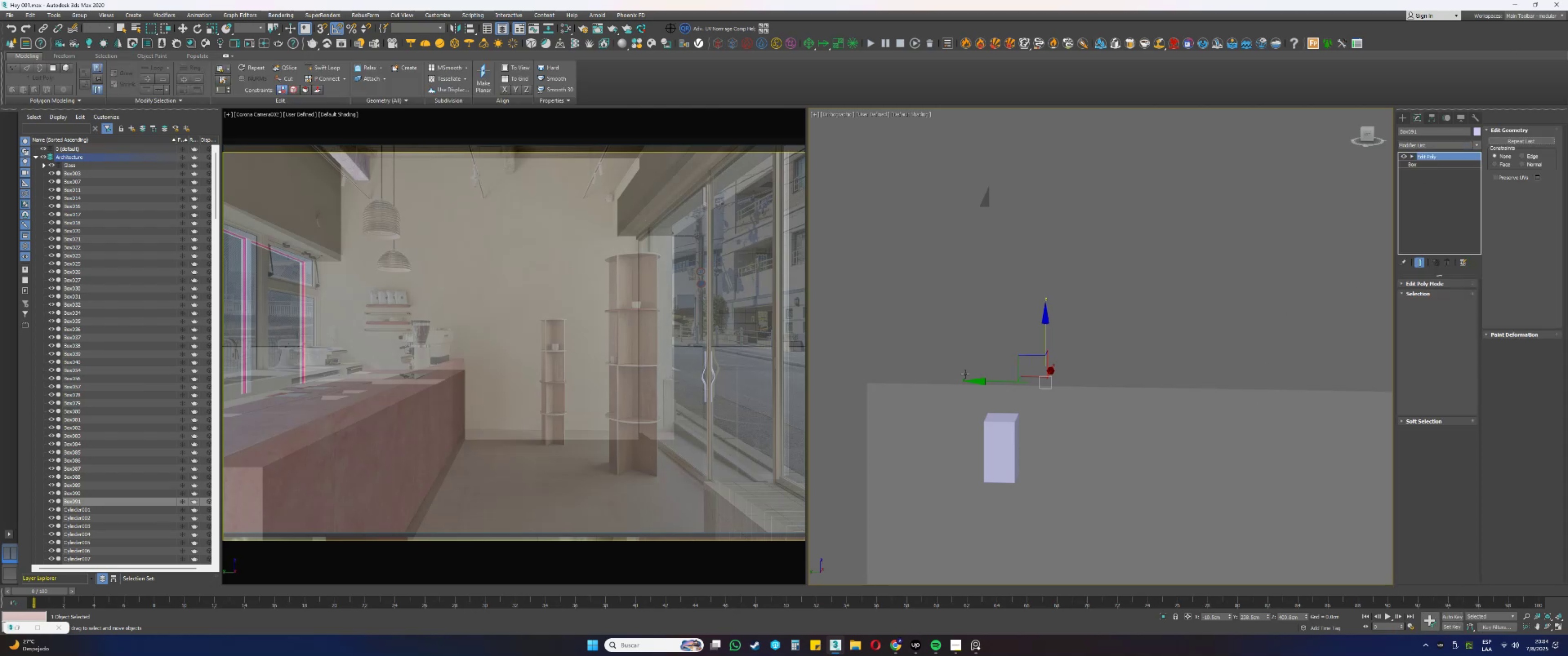 
key(4)
 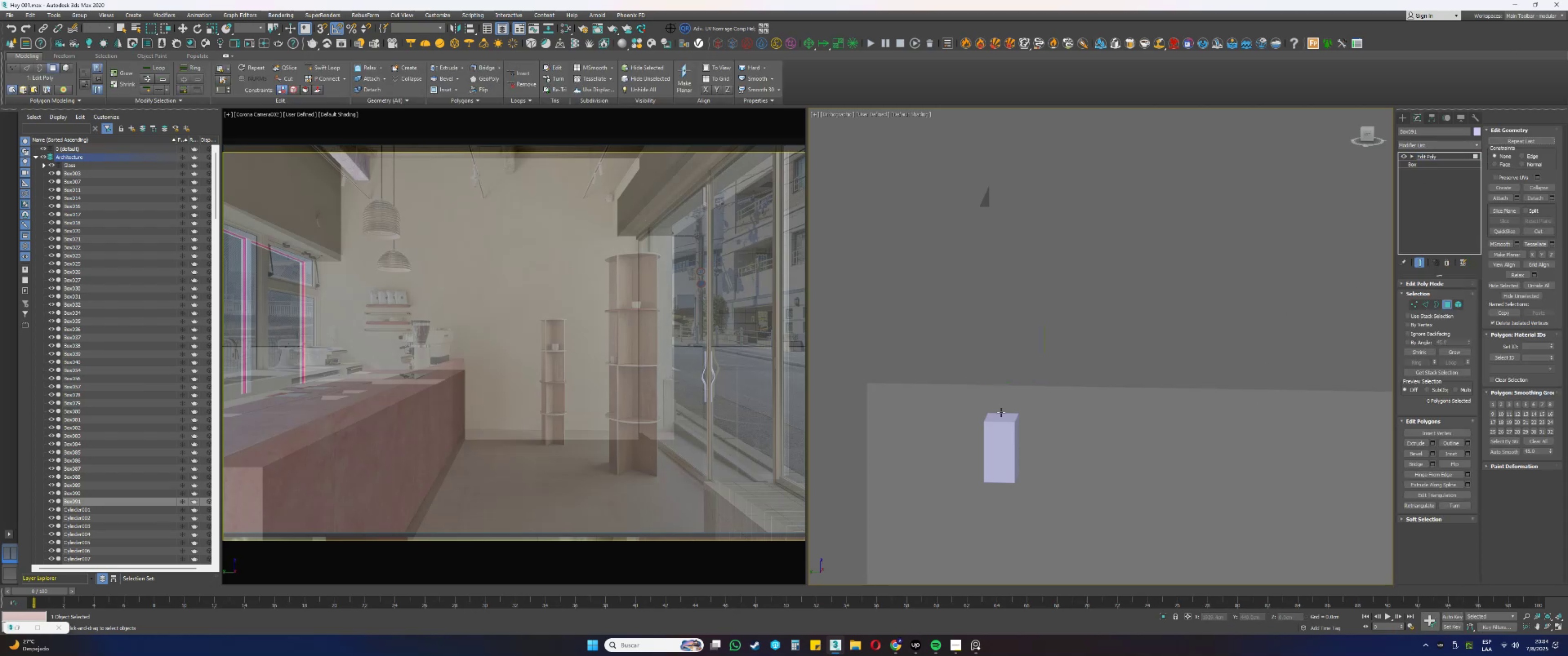 
left_click([1001, 415])
 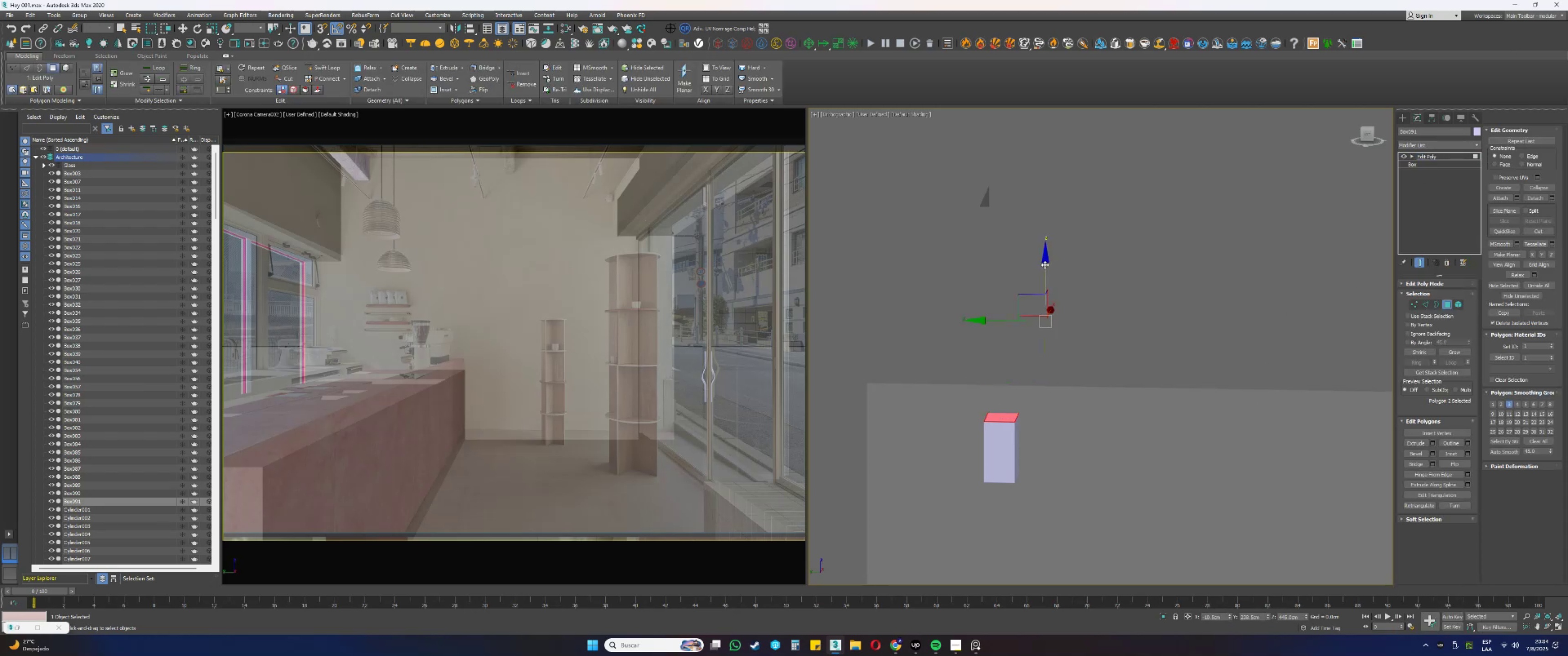 
left_click_drag(start_coordinate=[1045, 265], to_coordinate=[860, 380])
 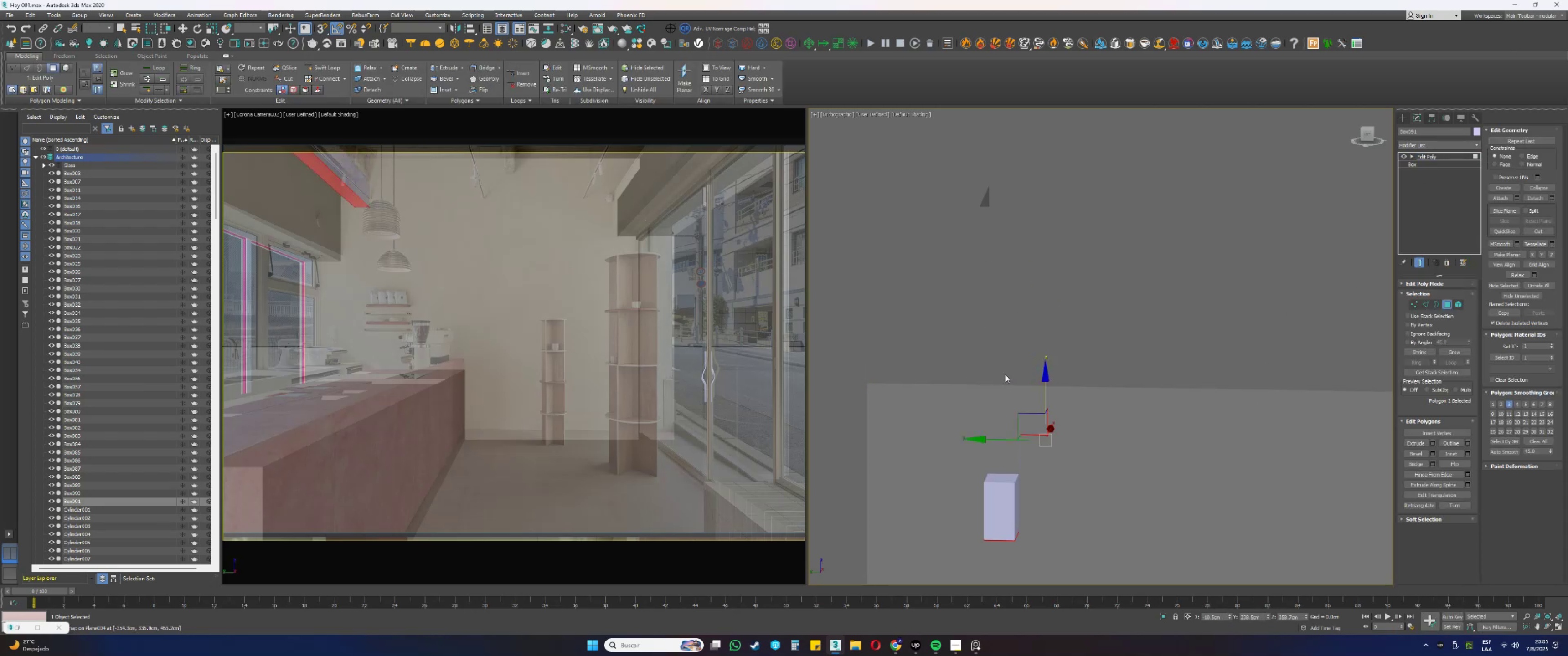 
type(ss)
 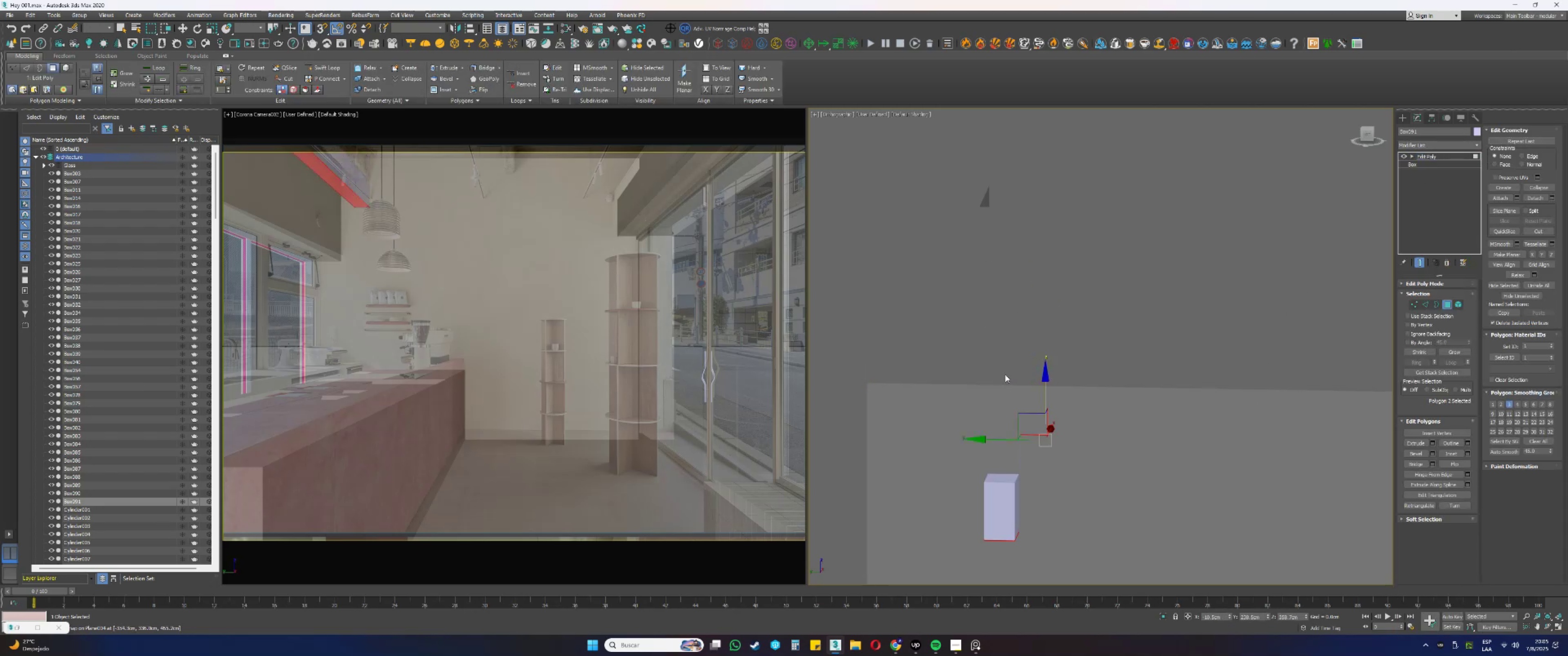 
key(Alt+AltLeft)
 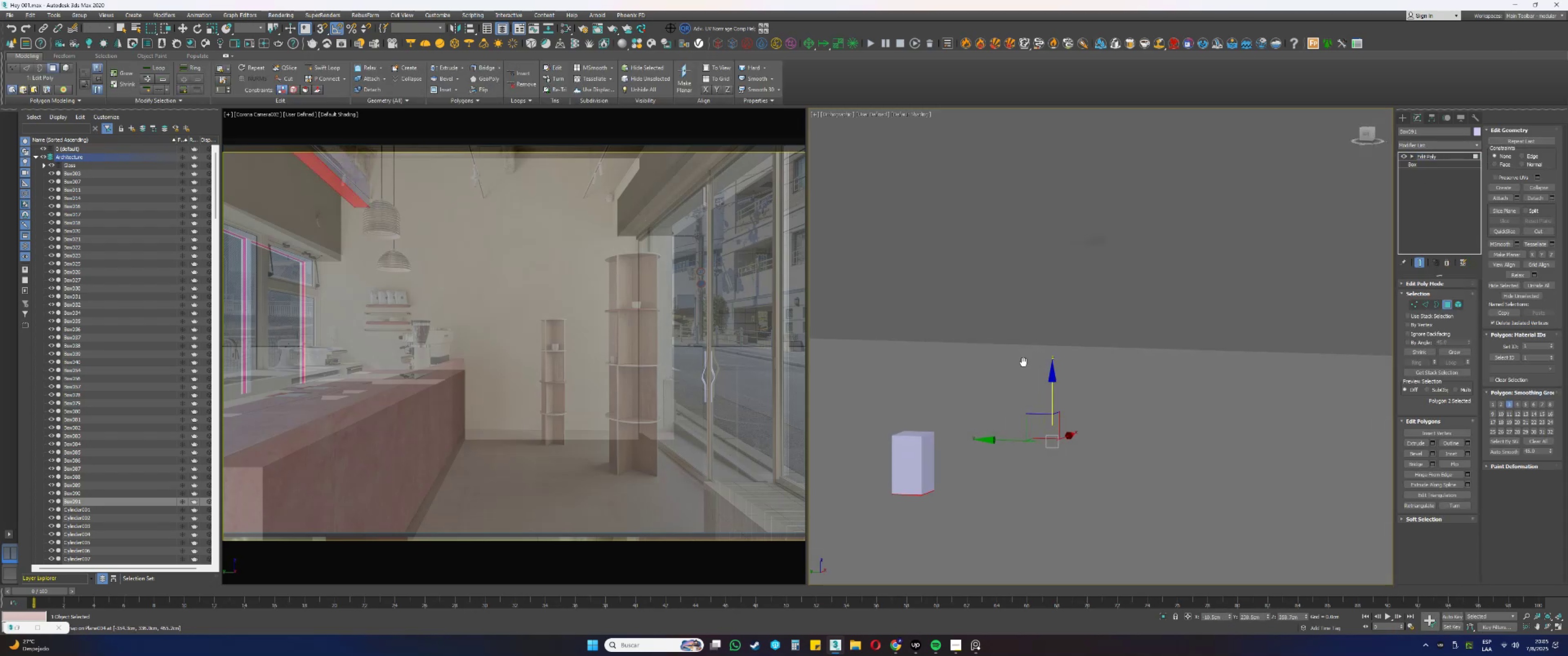 
key(Control+ControlLeft)
 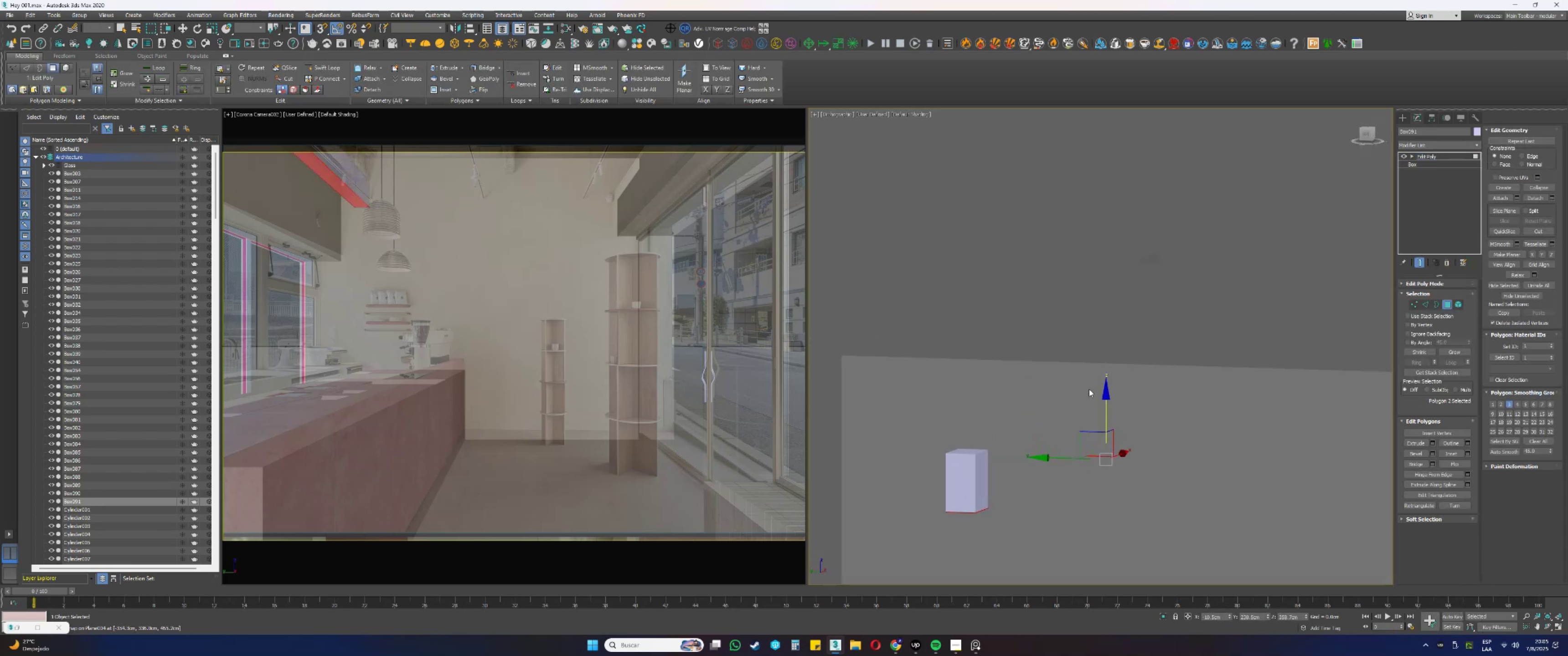 
key(Control+Z)
 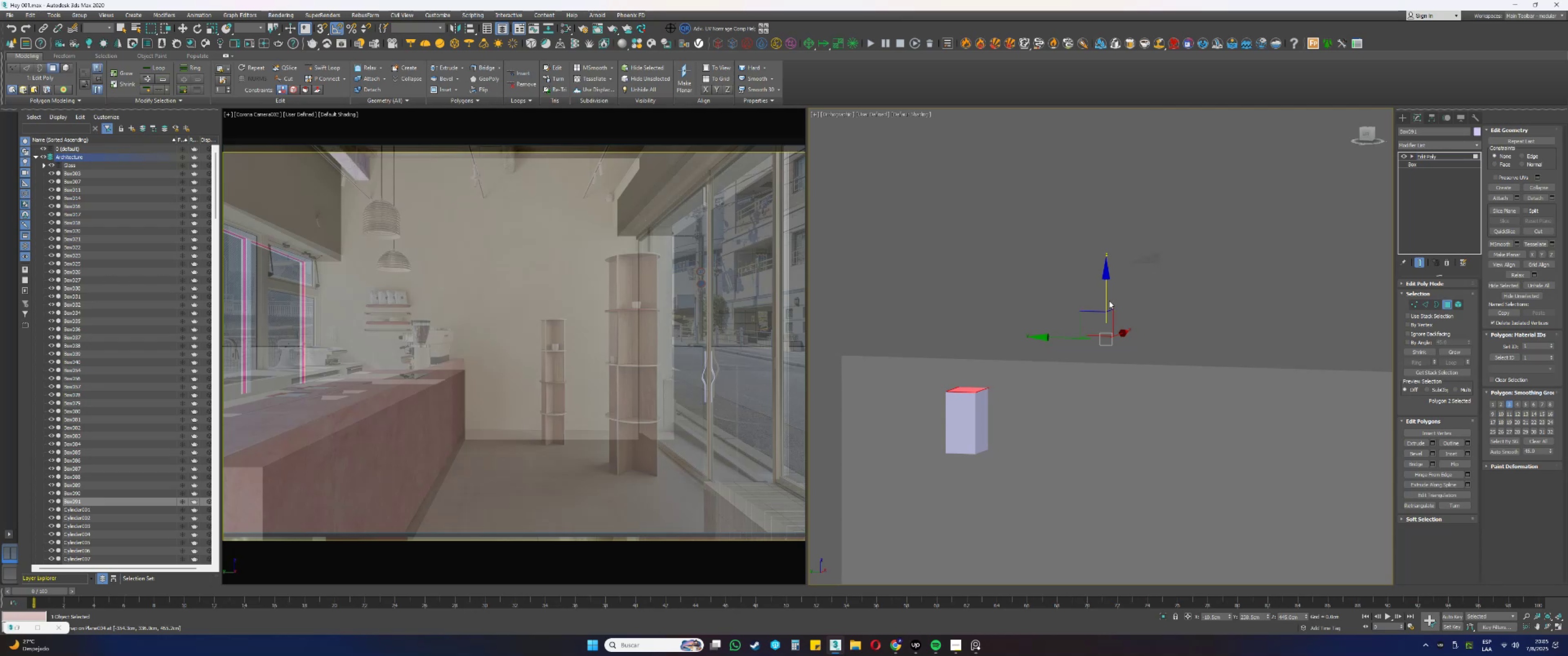 
left_click_drag(start_coordinate=[1107, 297], to_coordinate=[839, 350])
 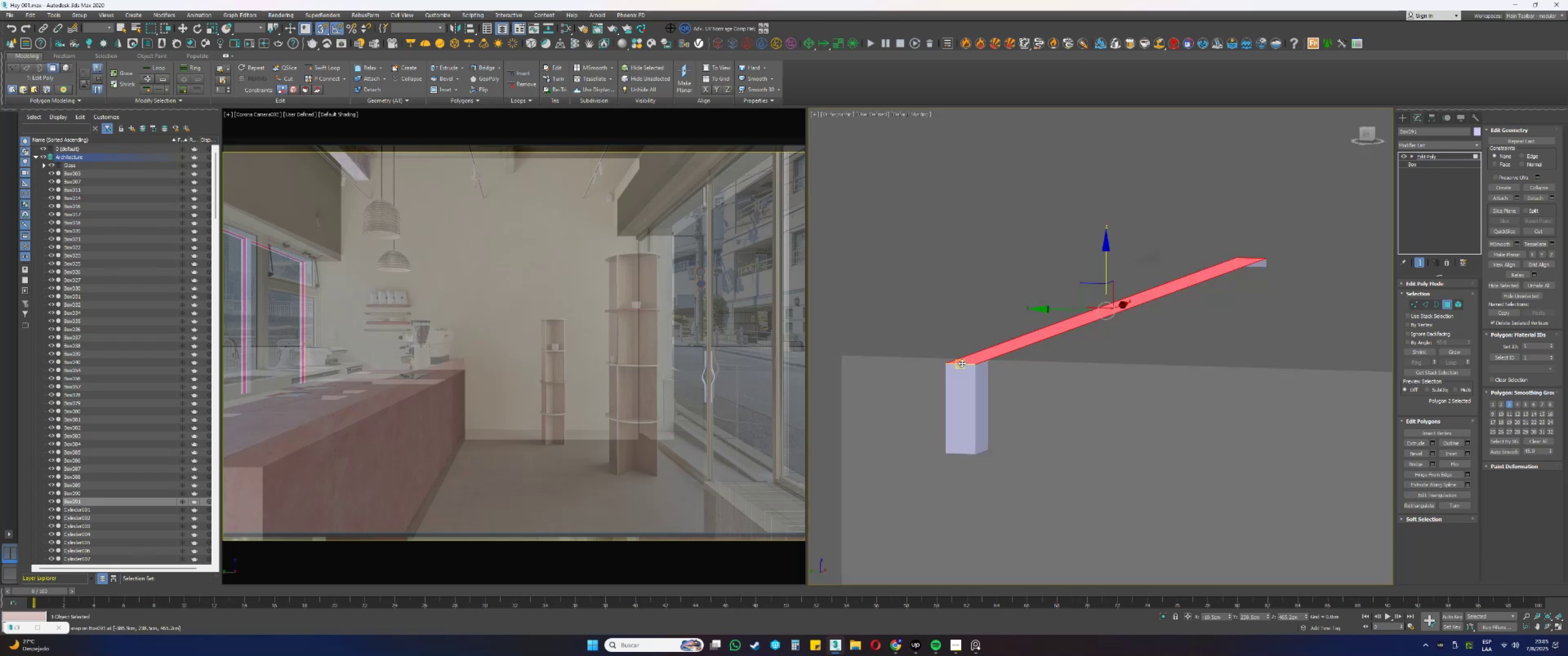 
type(s[F3][F3][F4]s2)
 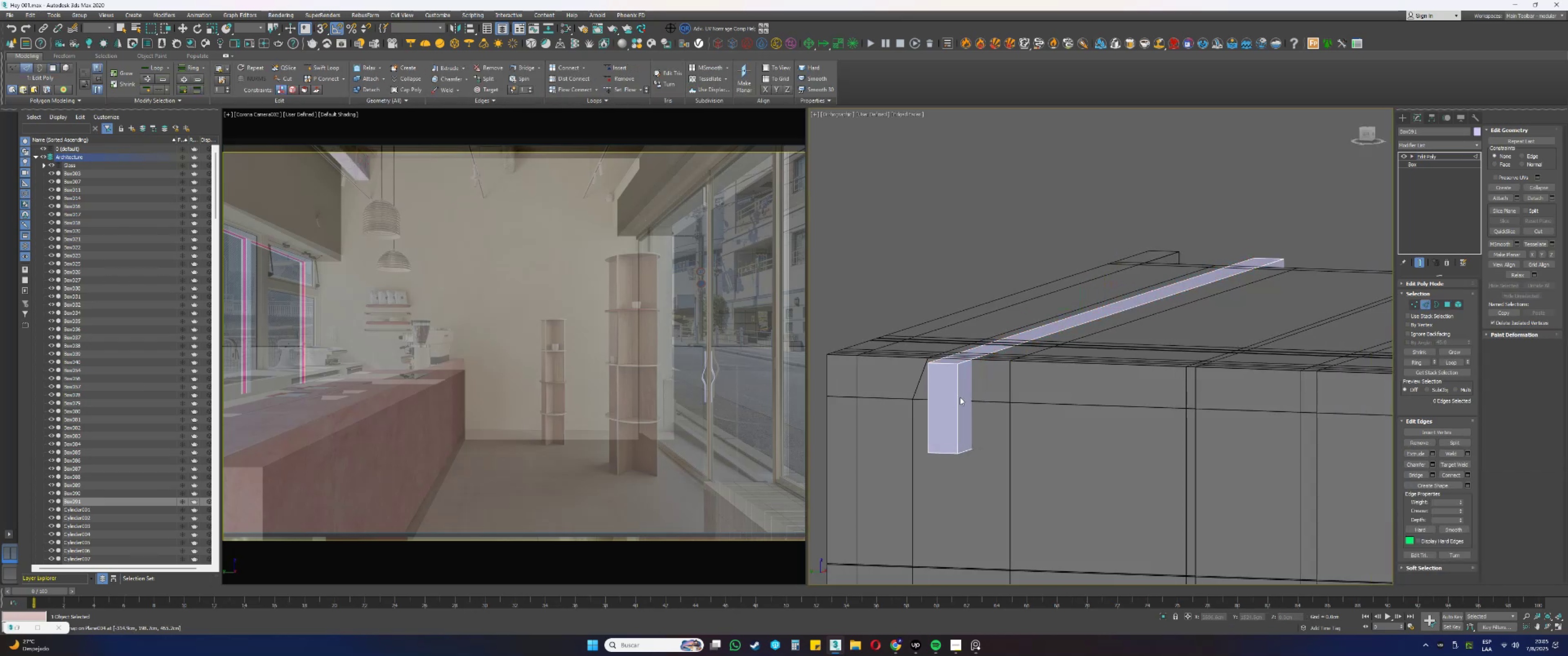 
hold_key(key=AltLeft, duration=0.39)
 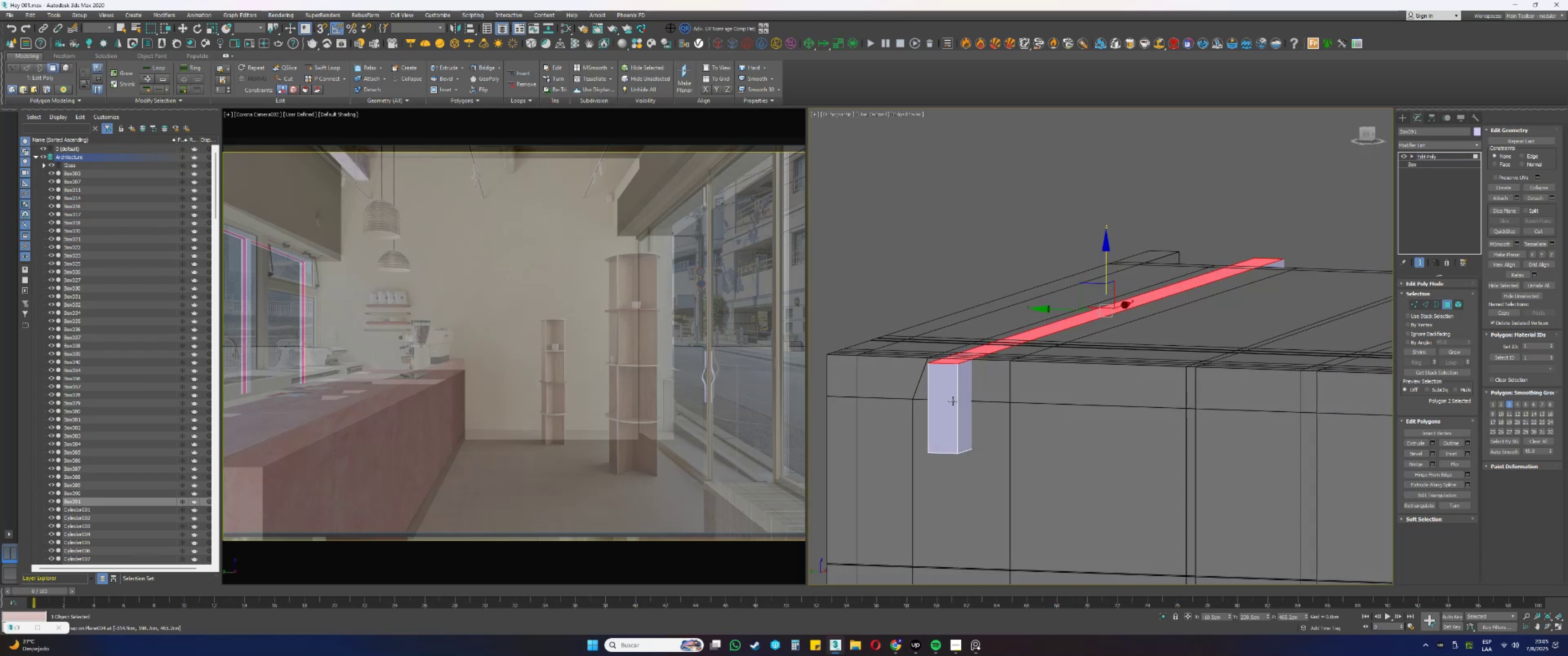 
left_click([957, 396])
 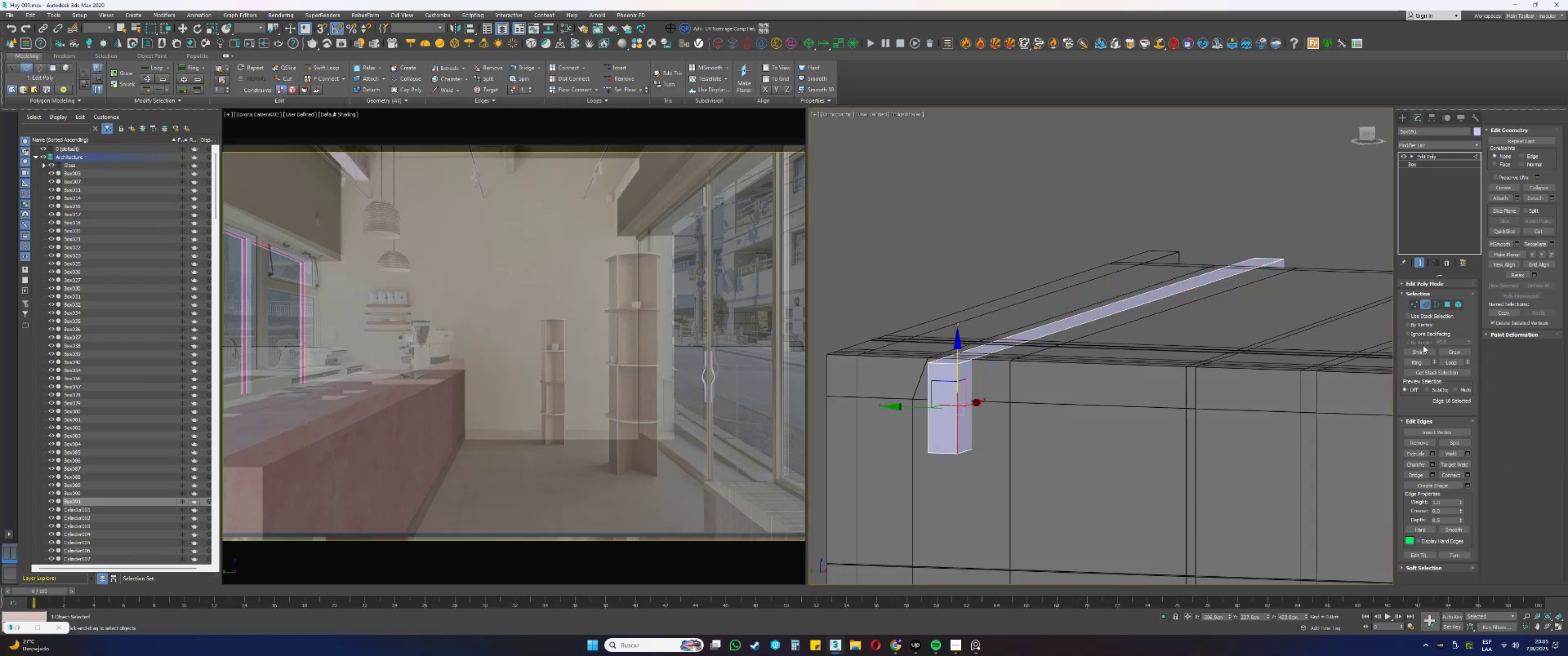 
left_click([1408, 359])
 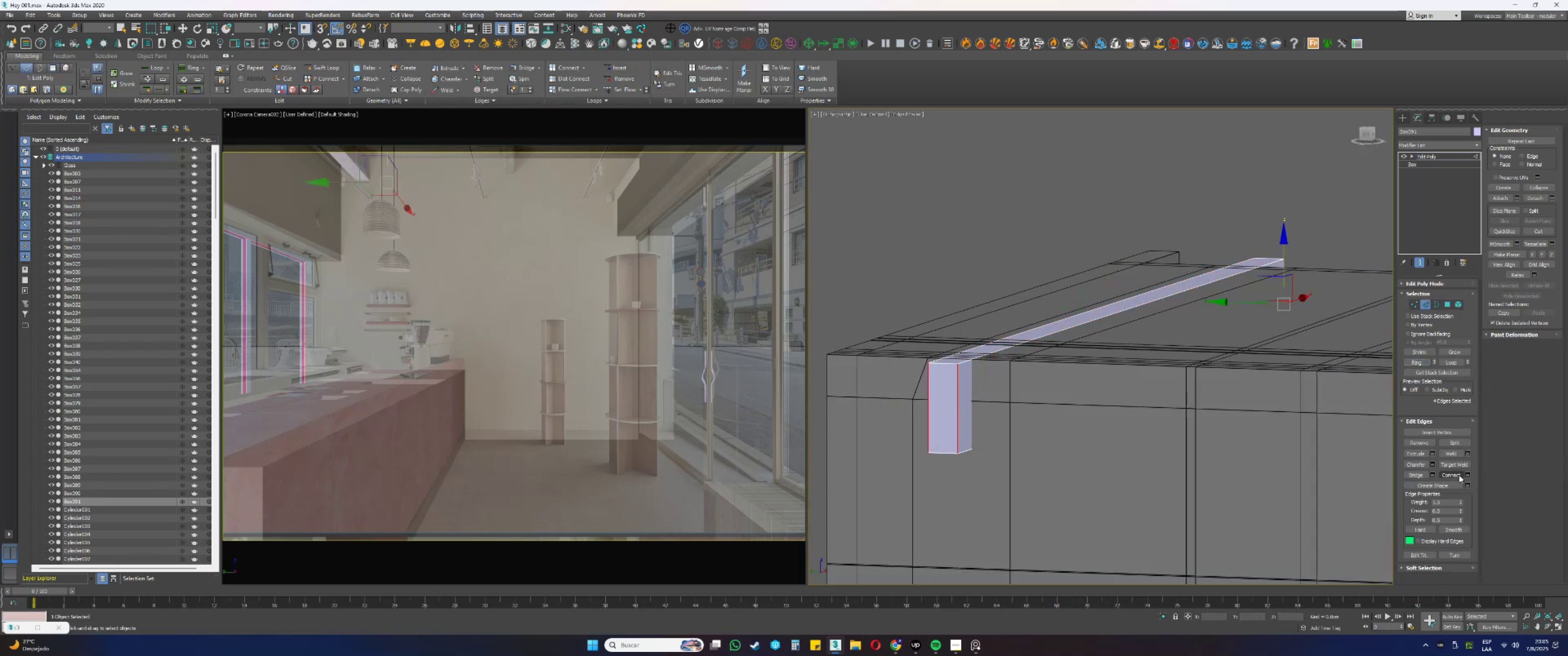 
left_click([944, 363])
 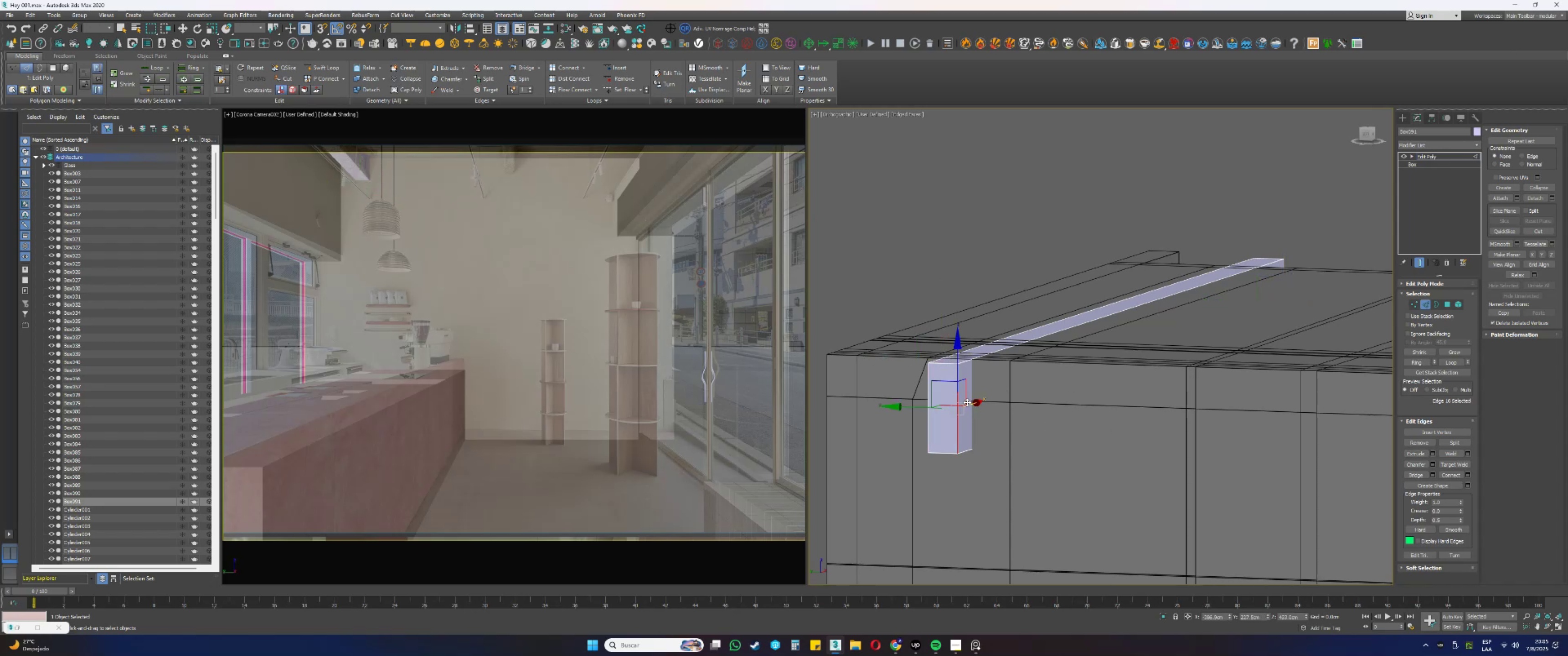 
left_click([1409, 366])
 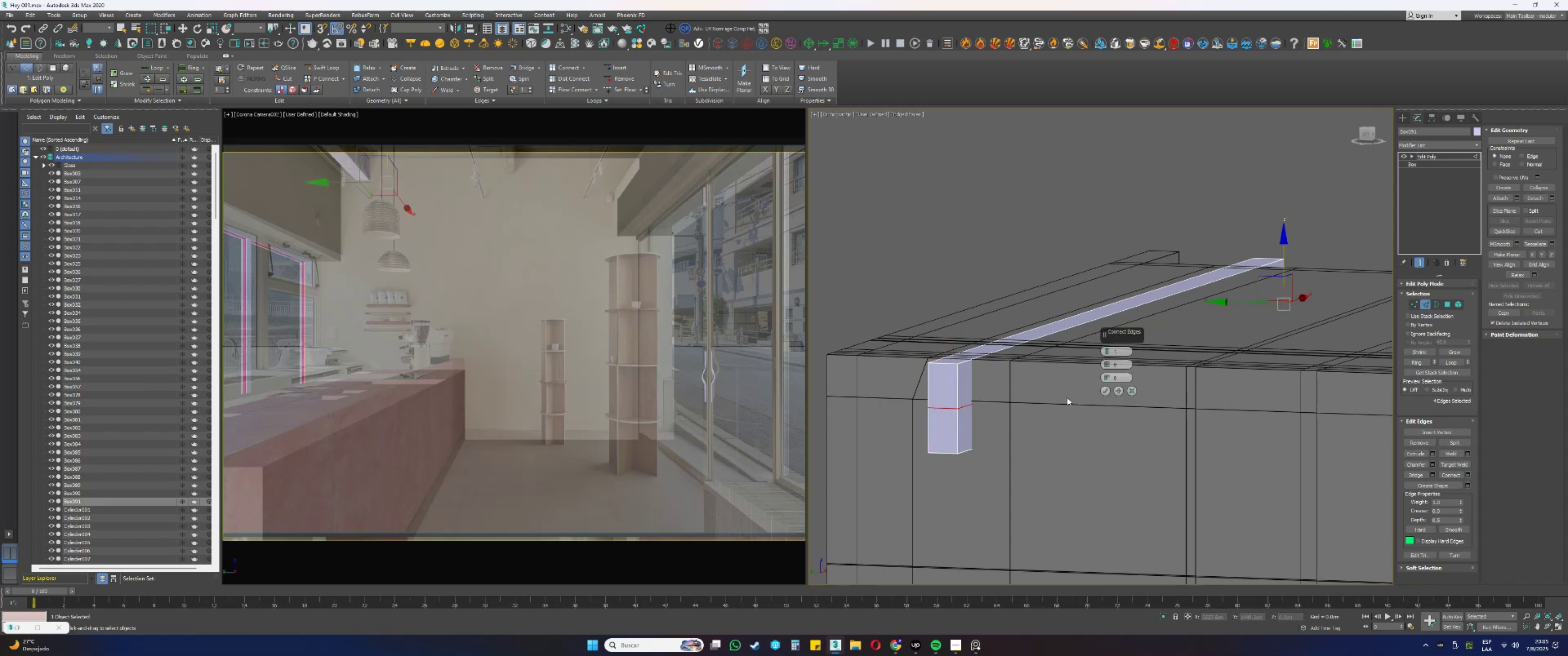 
left_click([1107, 347])
 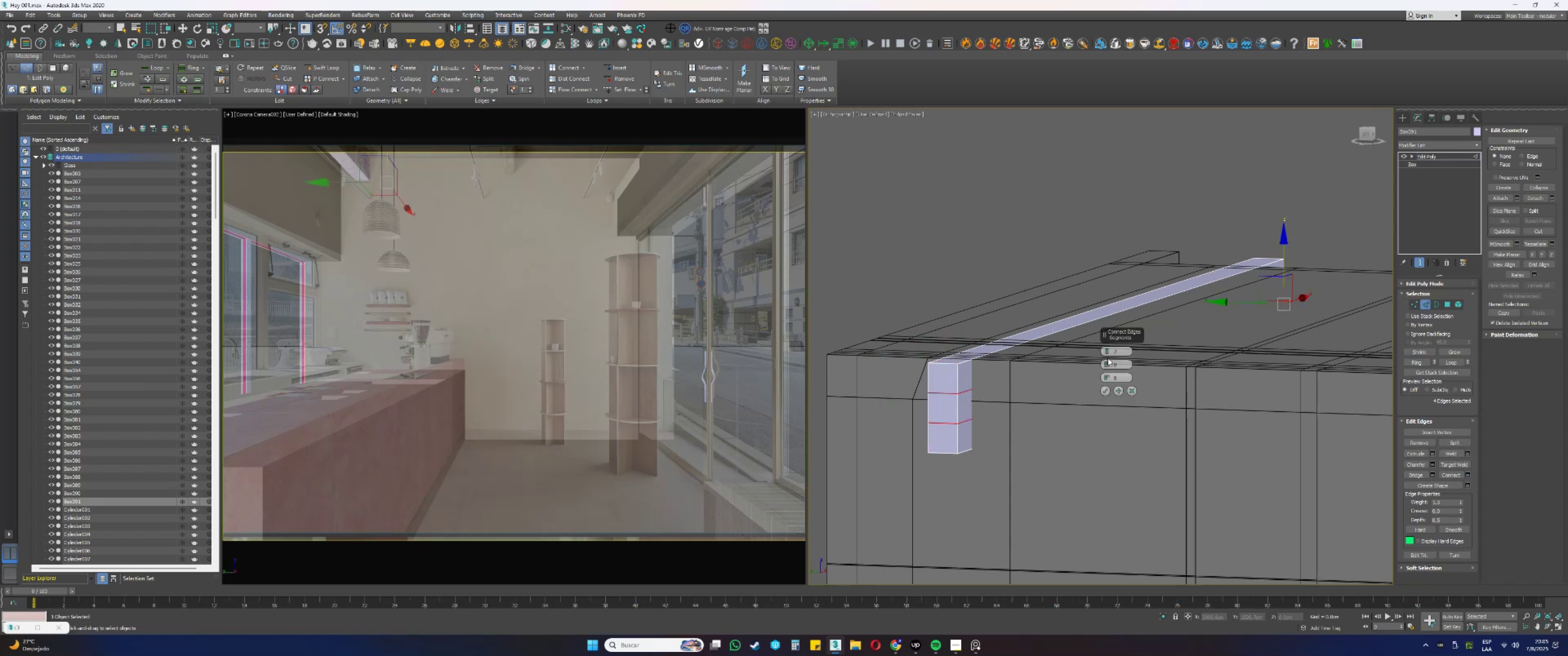 
left_click_drag(start_coordinate=[1106, 364], to_coordinate=[1118, 208])
 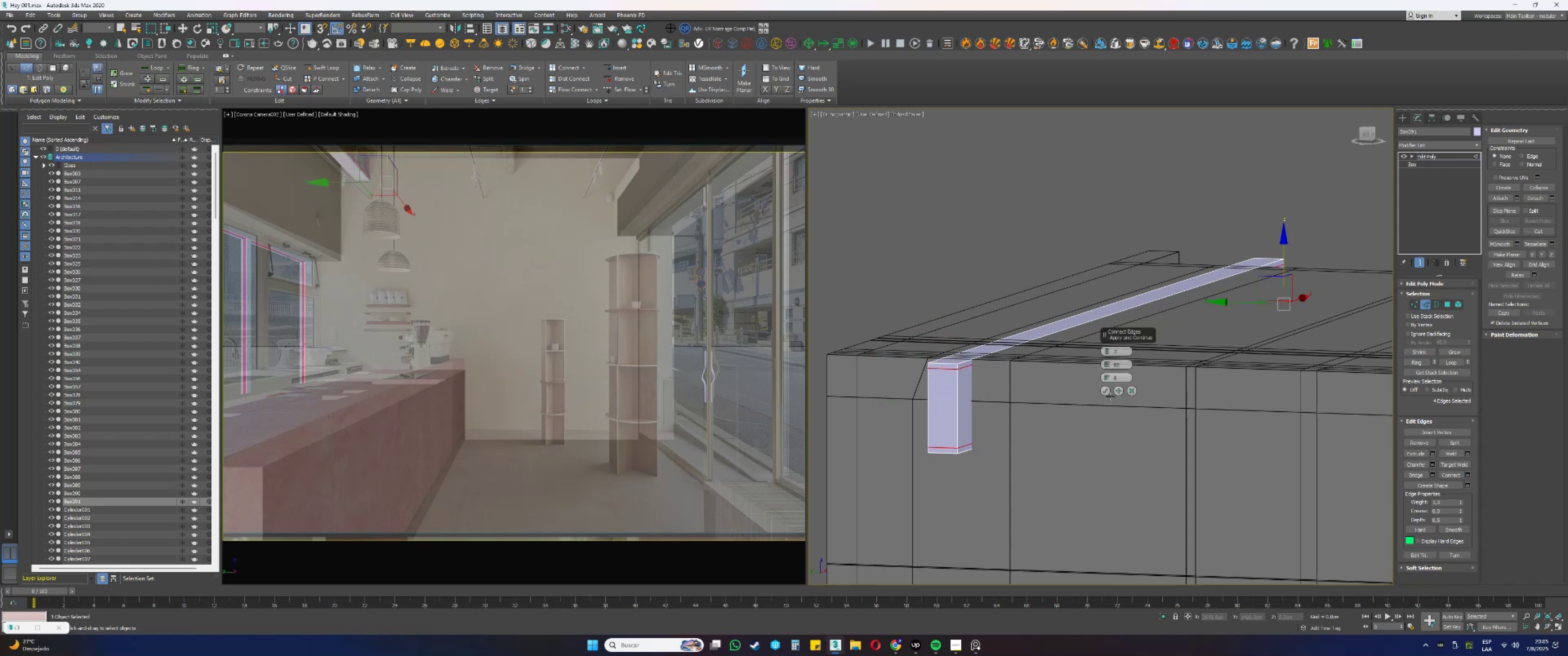 
left_click([1102, 395])
 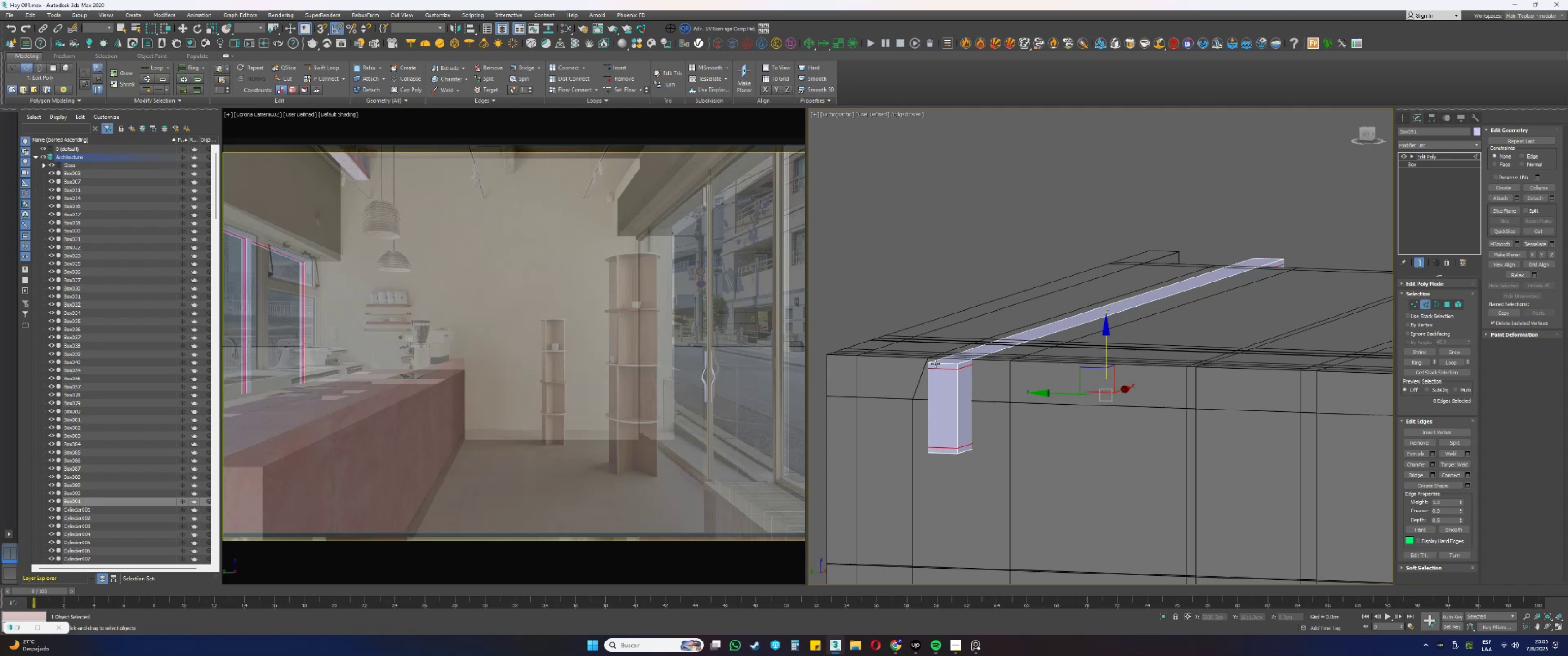 
left_click([939, 362])
 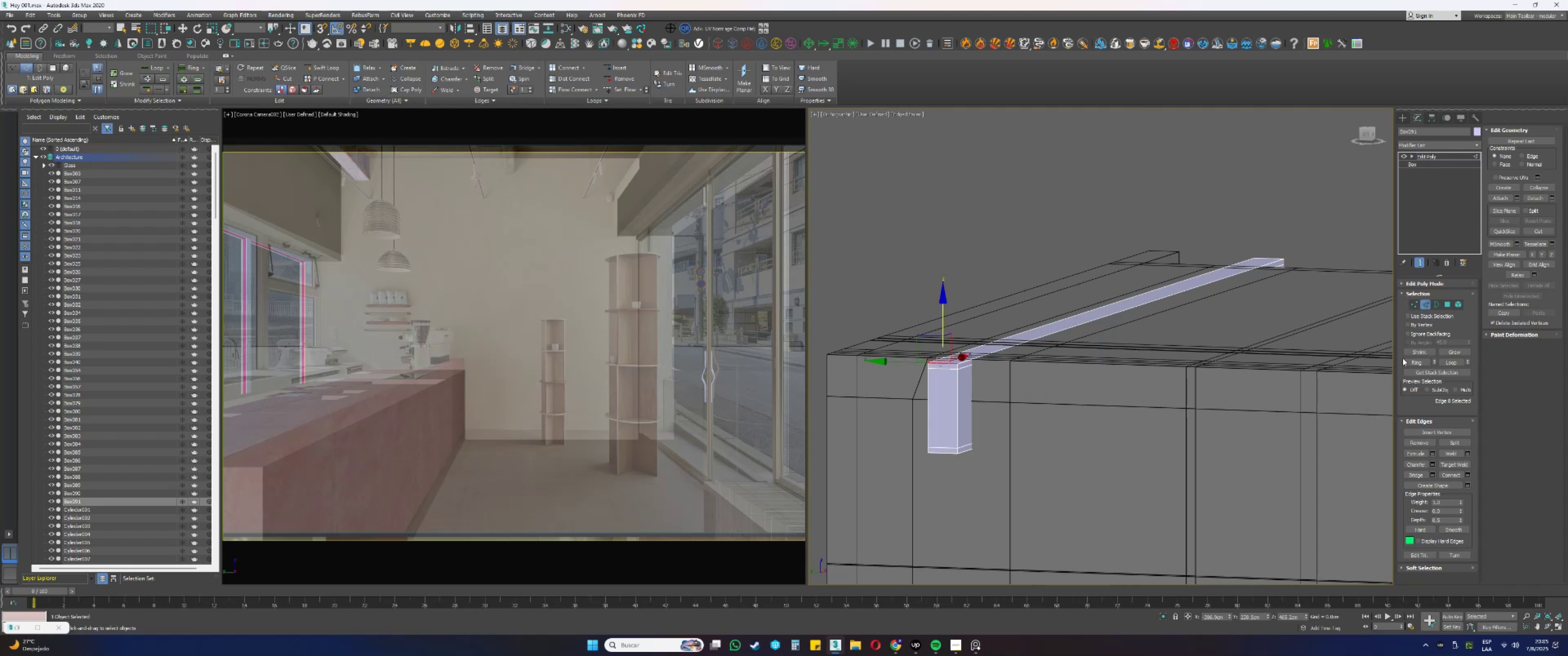 
left_click([1410, 365])
 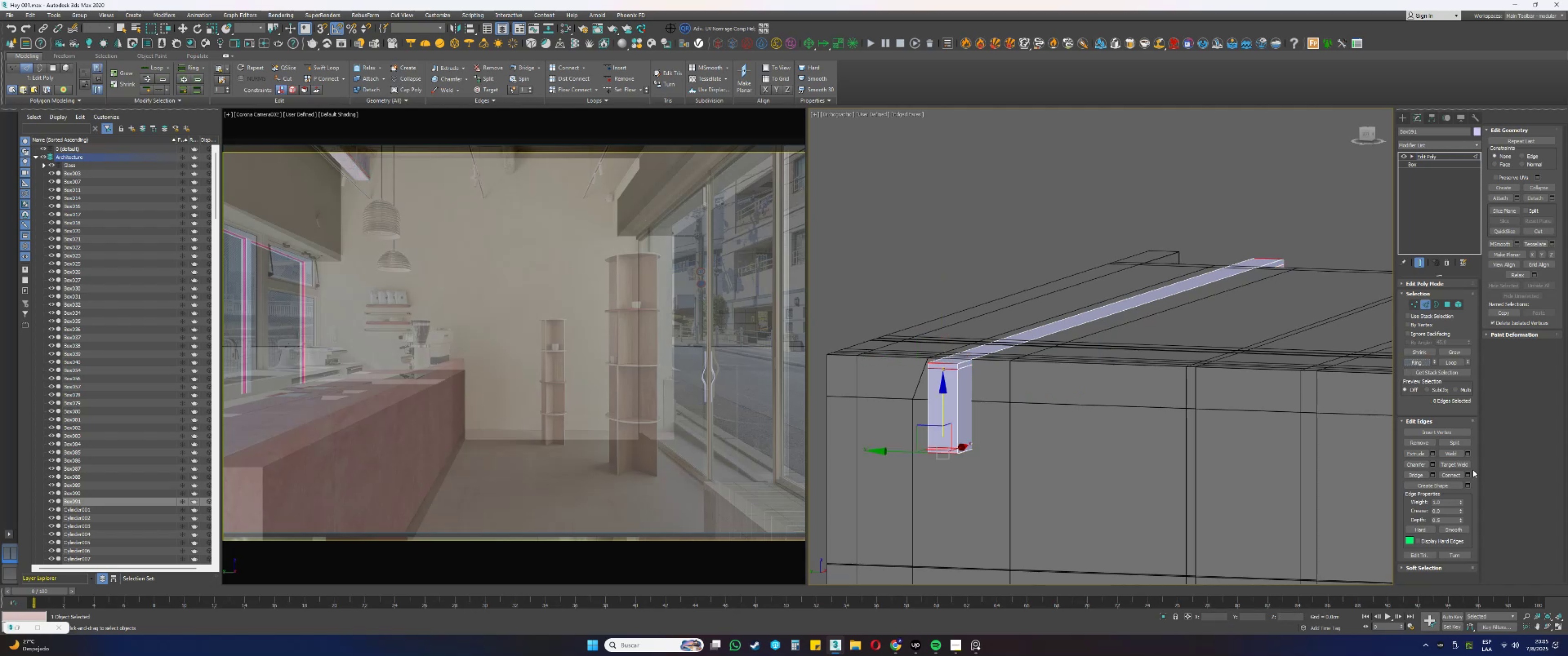 
left_click([1470, 472])
 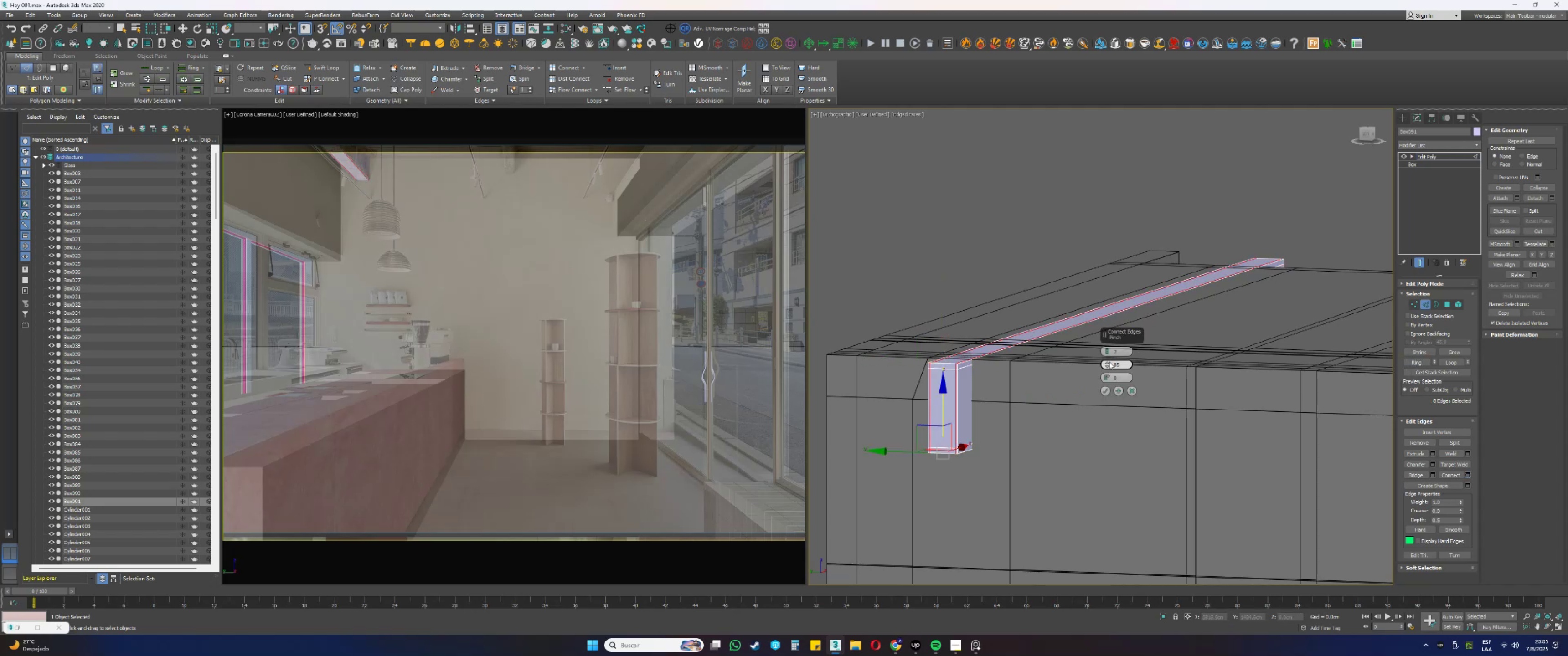 
left_click_drag(start_coordinate=[1105, 364], to_coordinate=[1110, 438])
 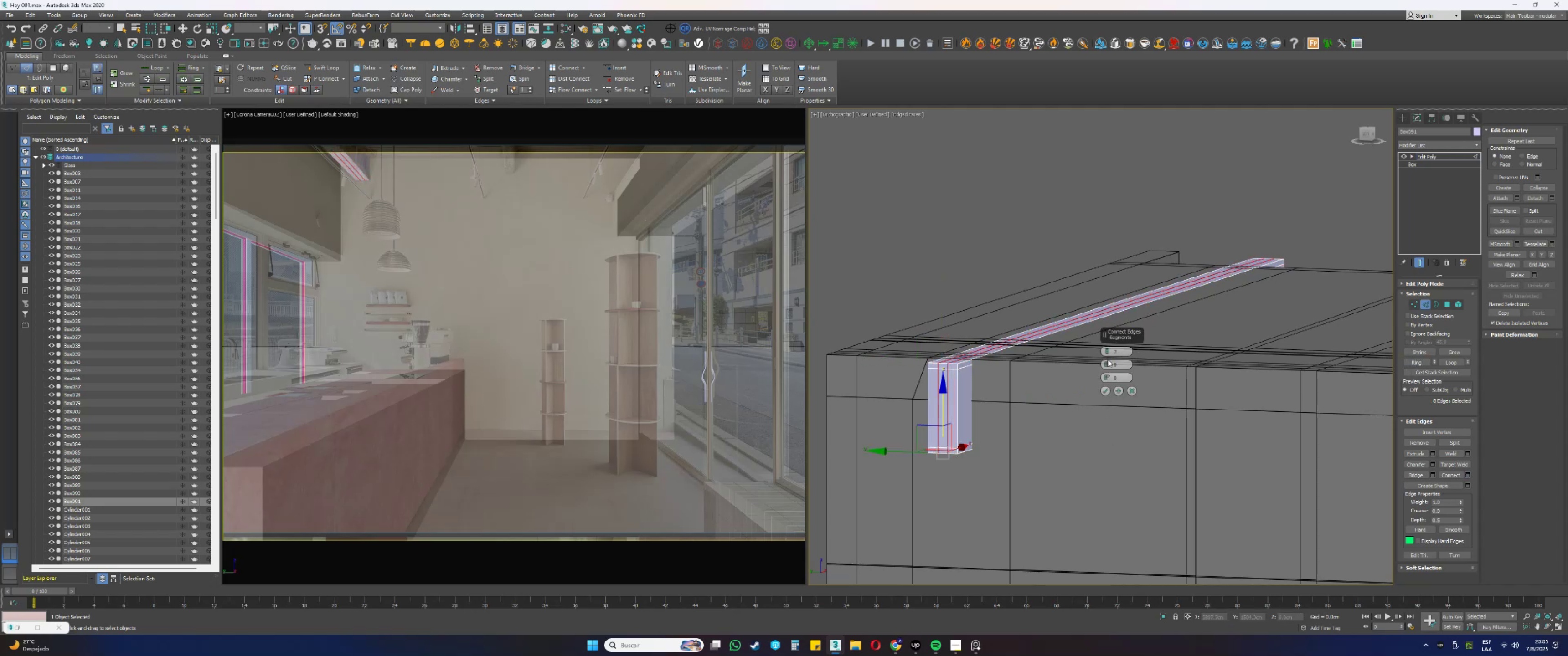 
left_click_drag(start_coordinate=[1107, 362], to_coordinate=[1109, 445])
 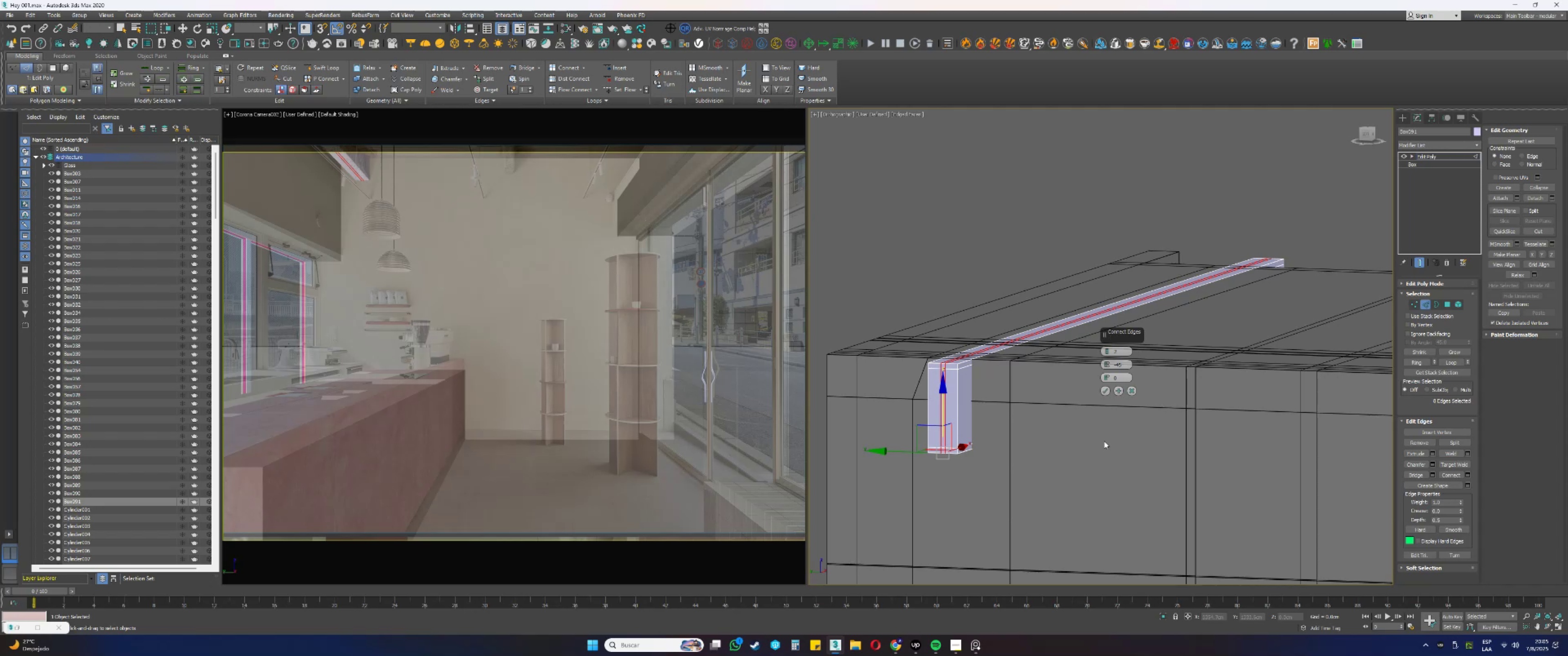 
left_click([1106, 388])
 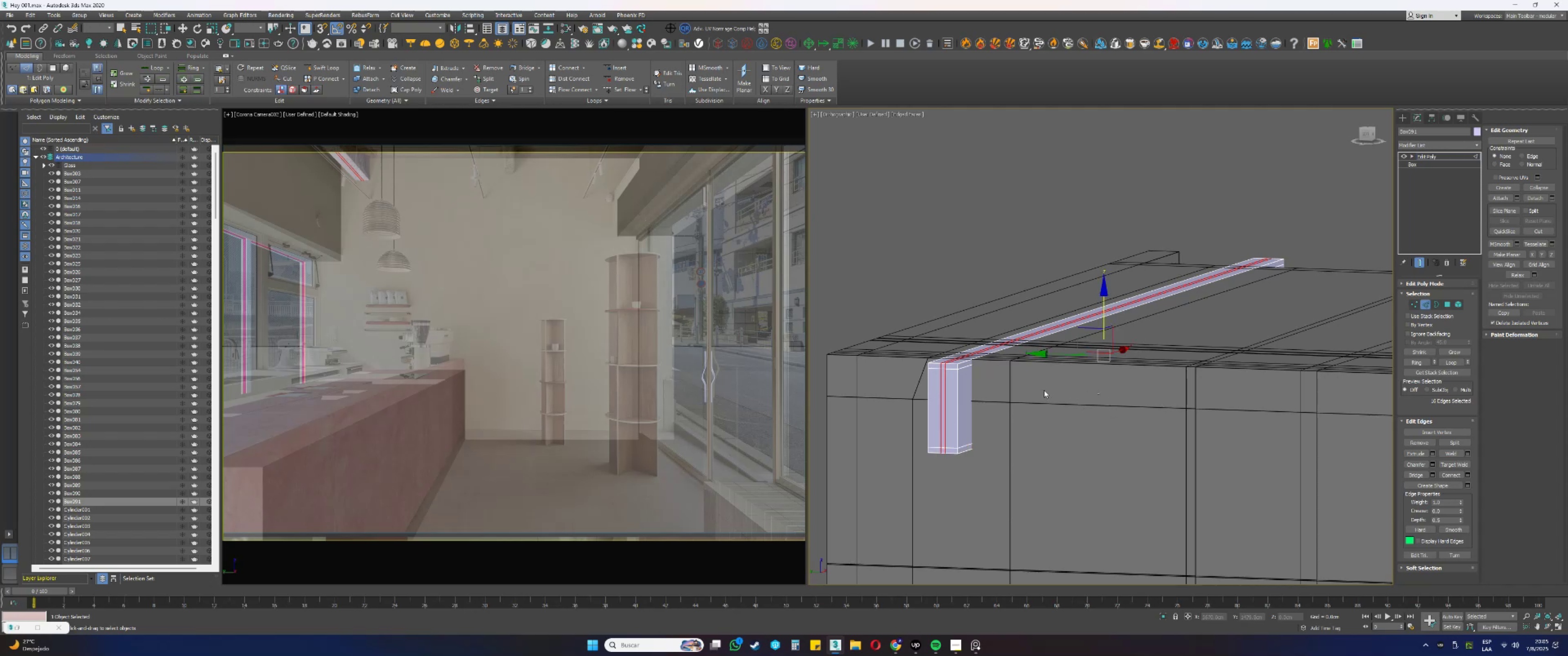 
key(4)
 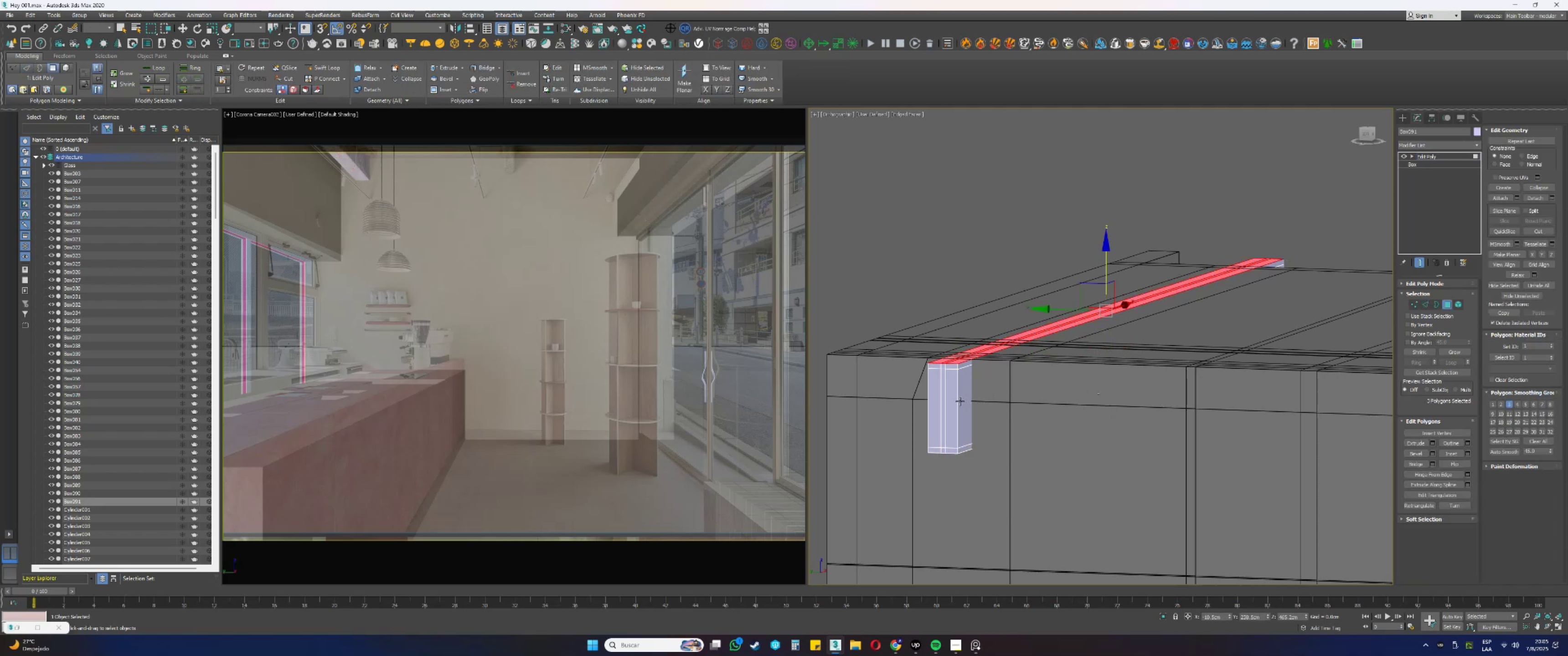 
left_click([953, 397])
 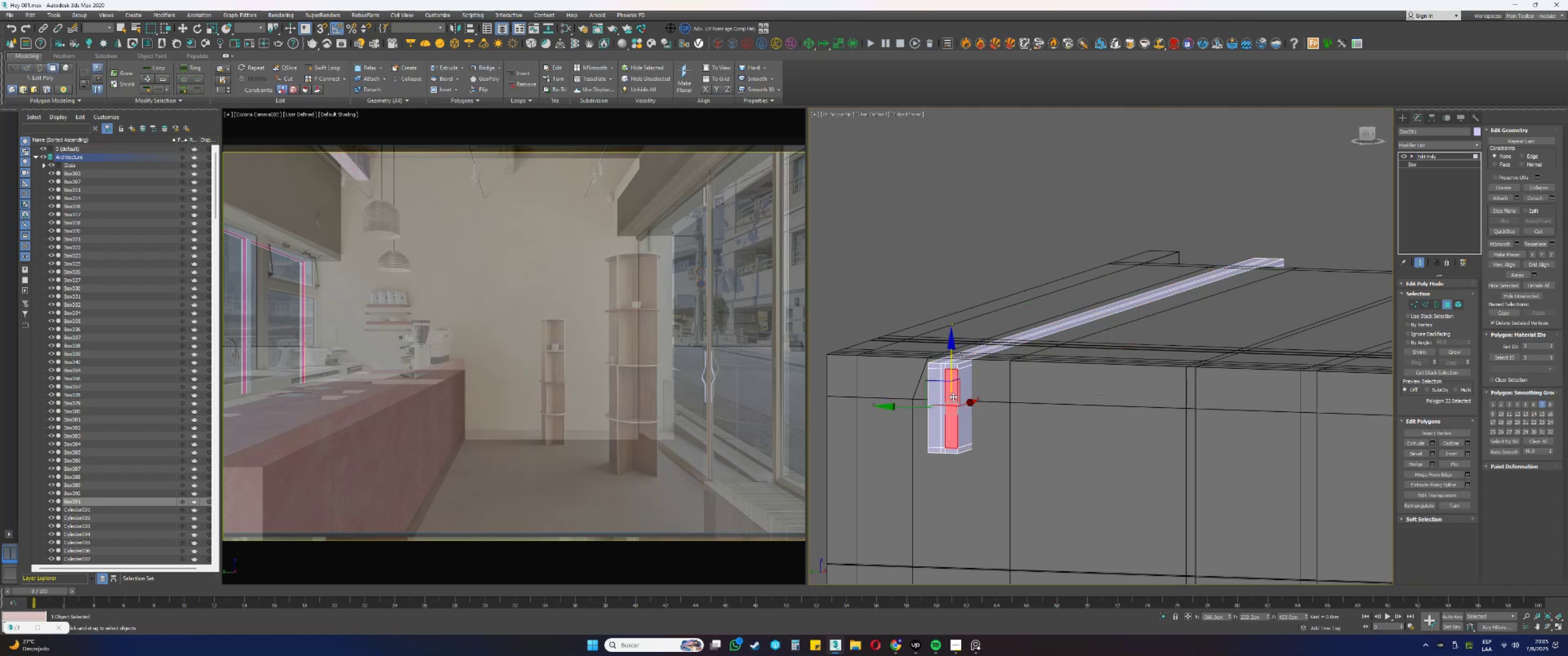 
type(fz[F3])
 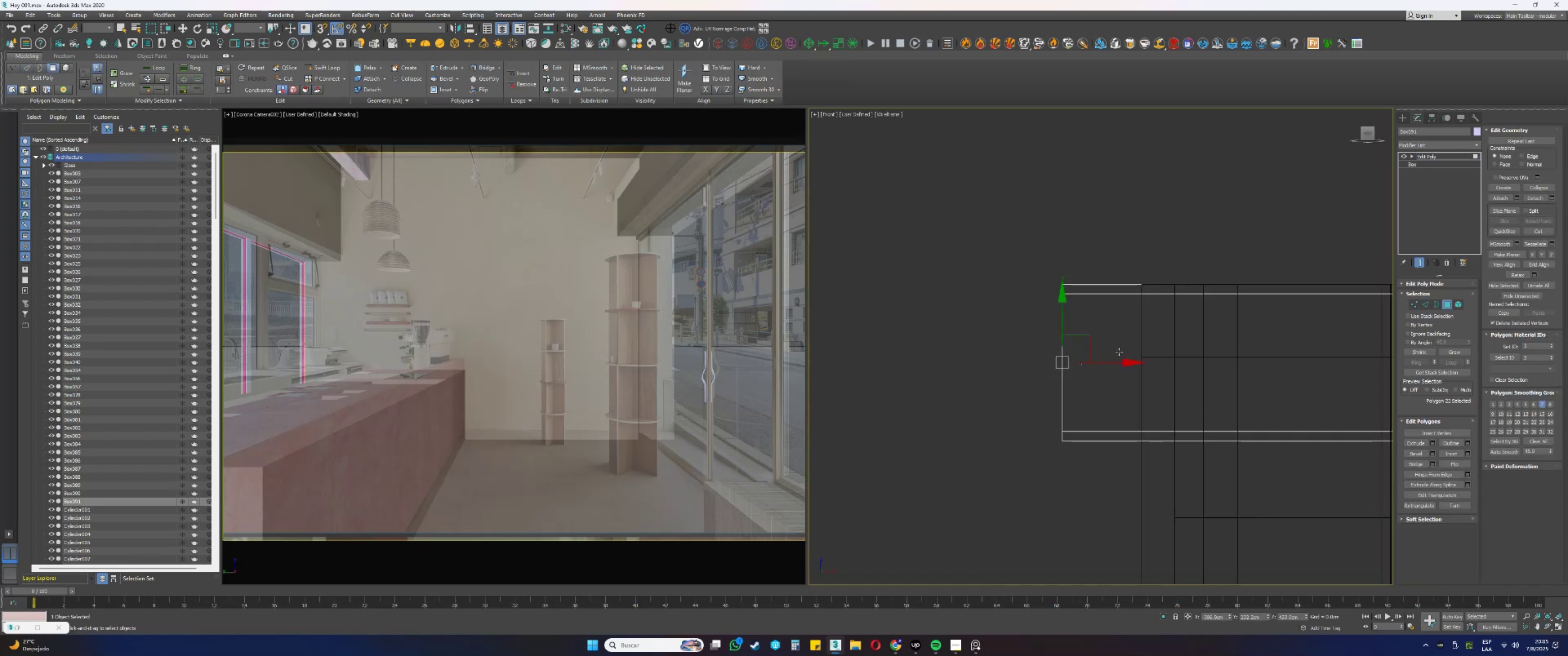 
scroll: coordinate [1042, 374], scroll_direction: down, amount: 3.0
 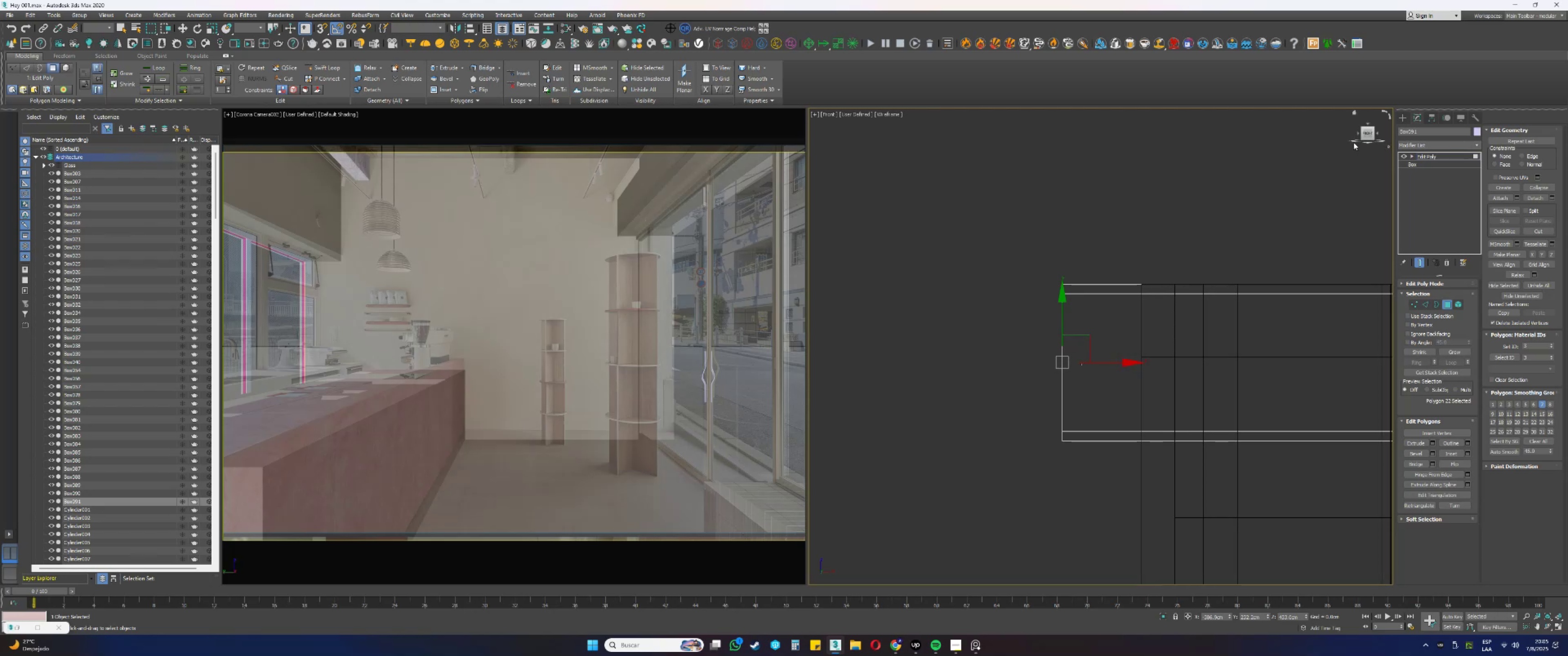 
left_click([1357, 133])
 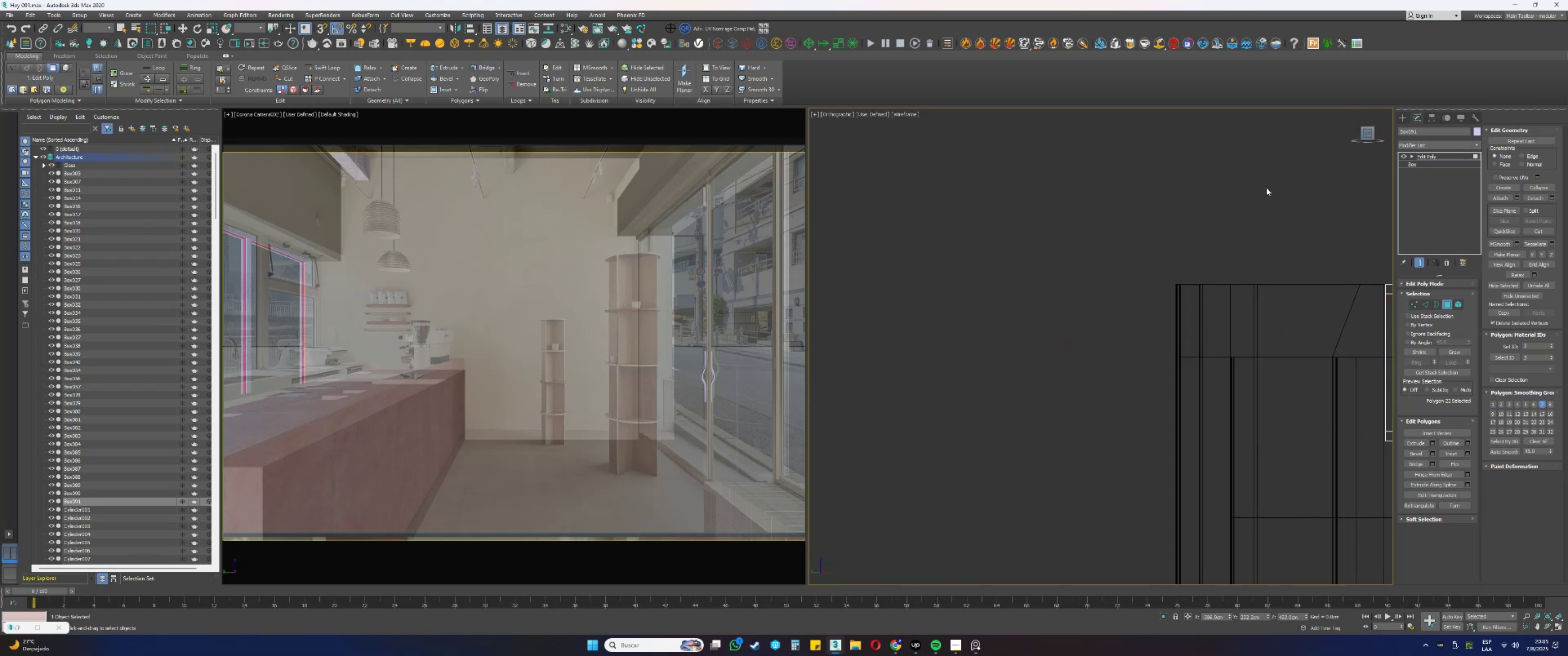 
key(Z)
 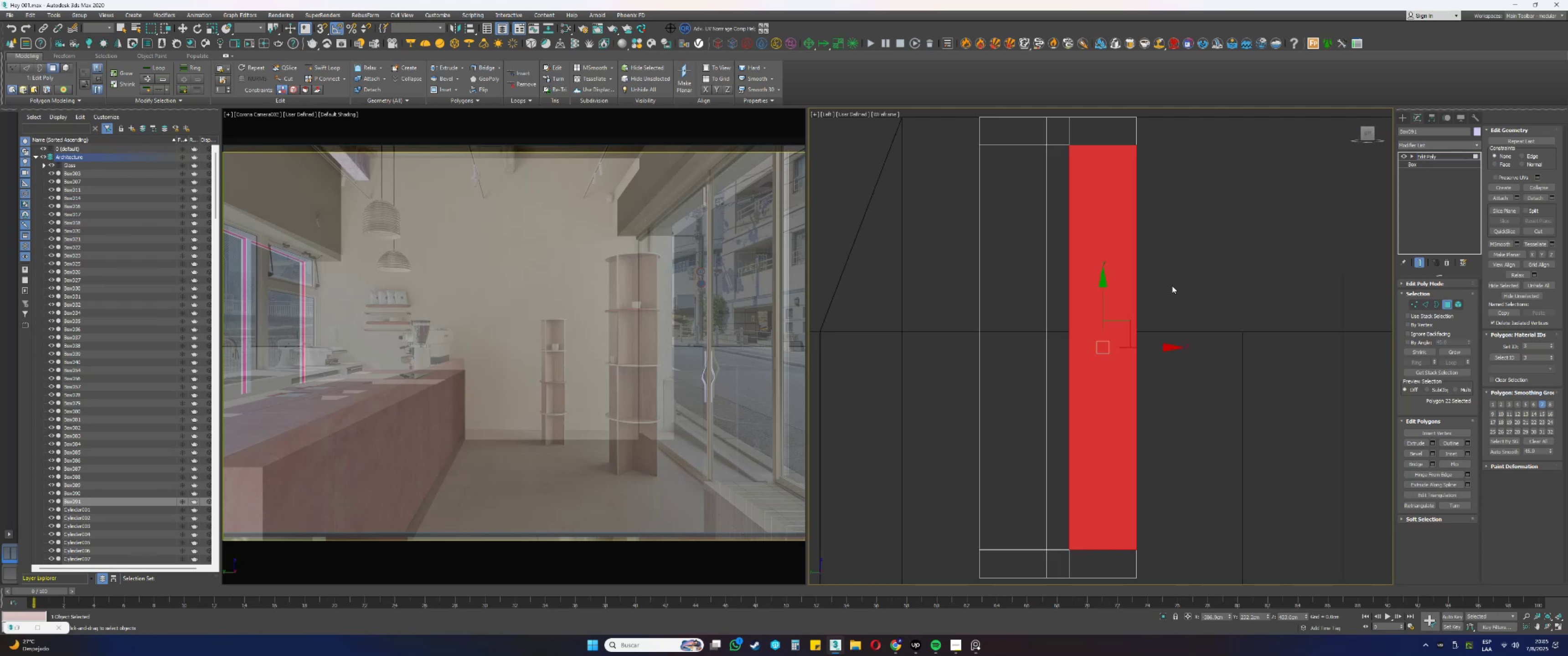 
scroll: coordinate [1119, 294], scroll_direction: down, amount: 1.0
 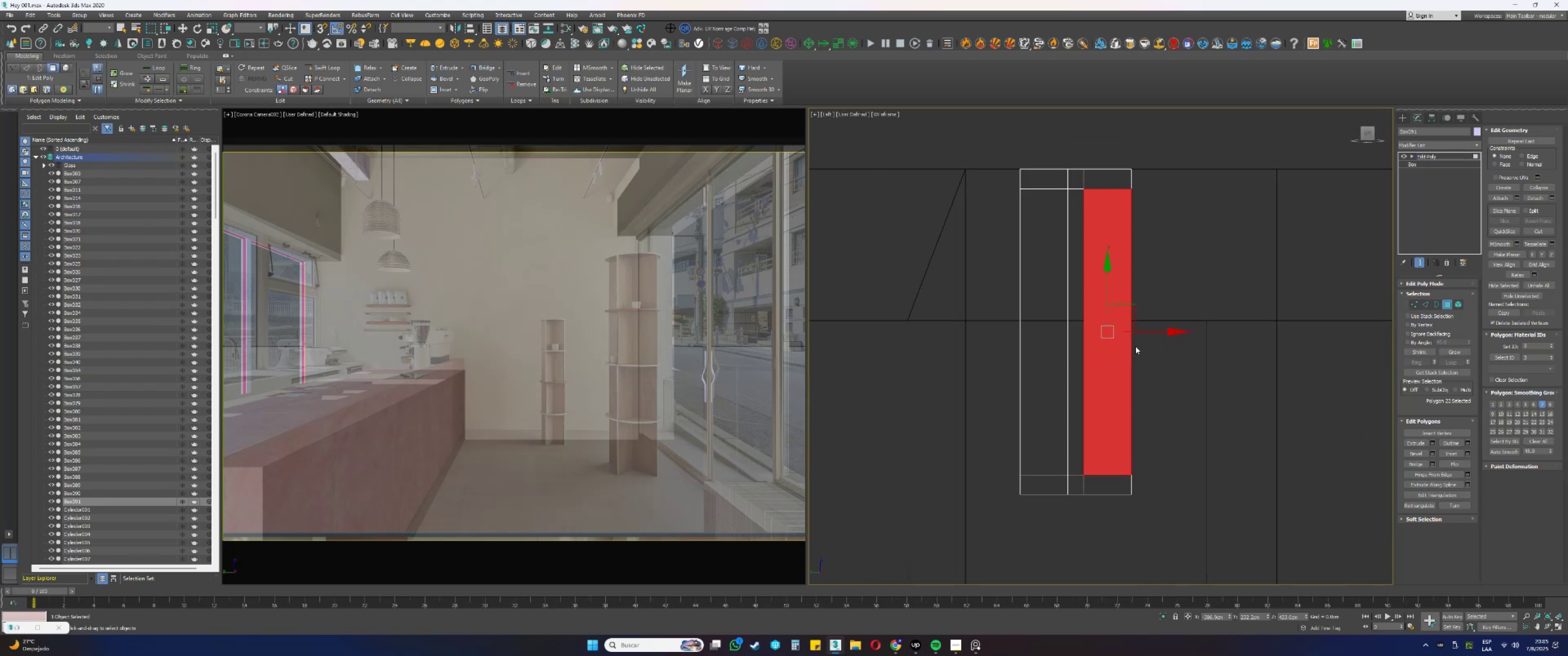 
left_click_drag(start_coordinate=[1170, 412], to_coordinate=[1119, 260])
 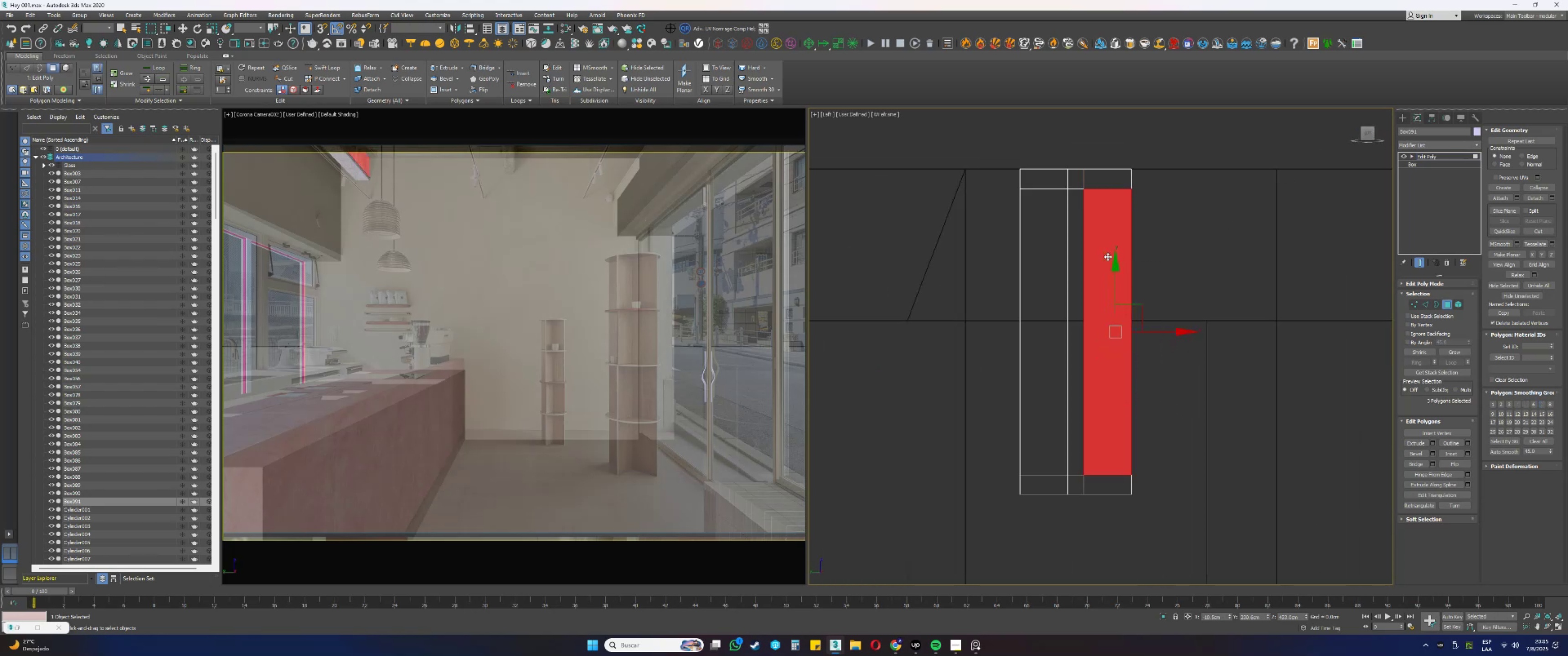 
hold_key(key=ControlLeft, duration=0.66)
left_click_drag(start_coordinate=[993, 243], to_coordinate=[1045, 365])
 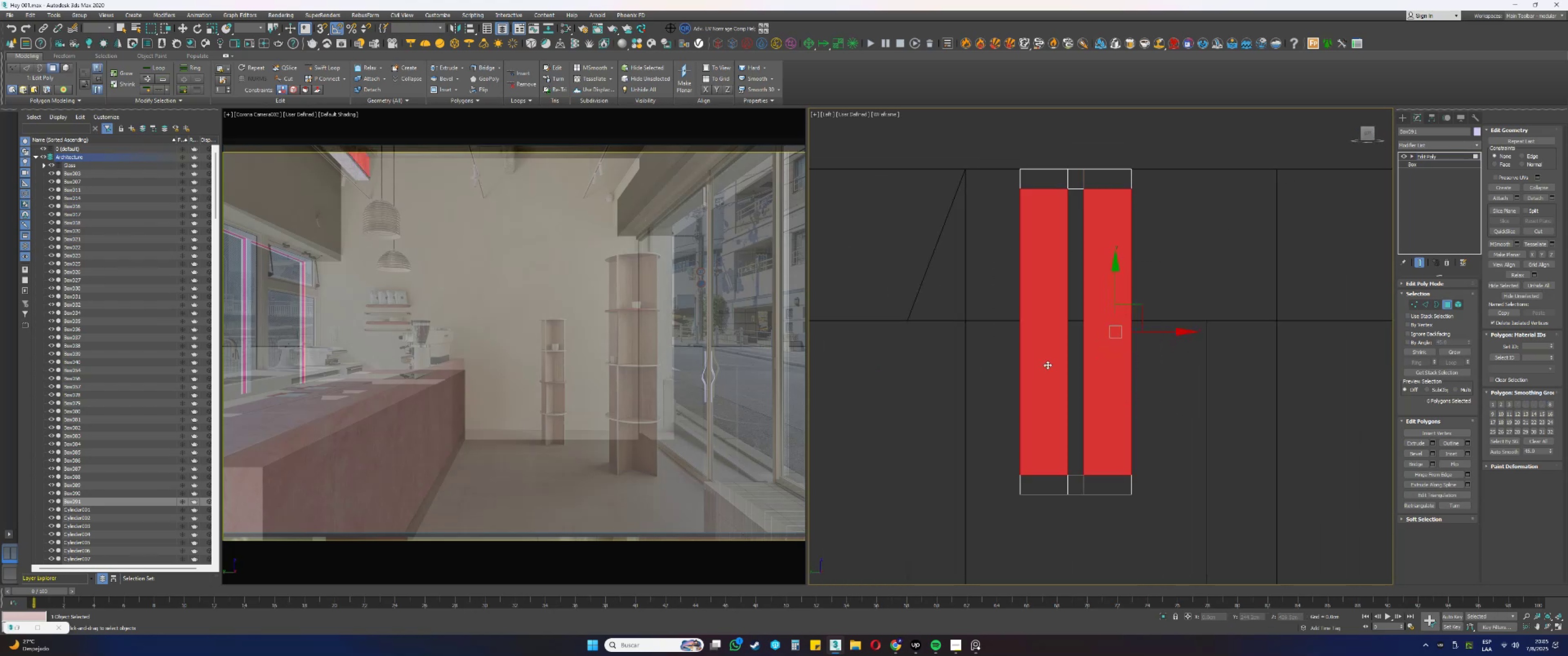 
key(Delete)
 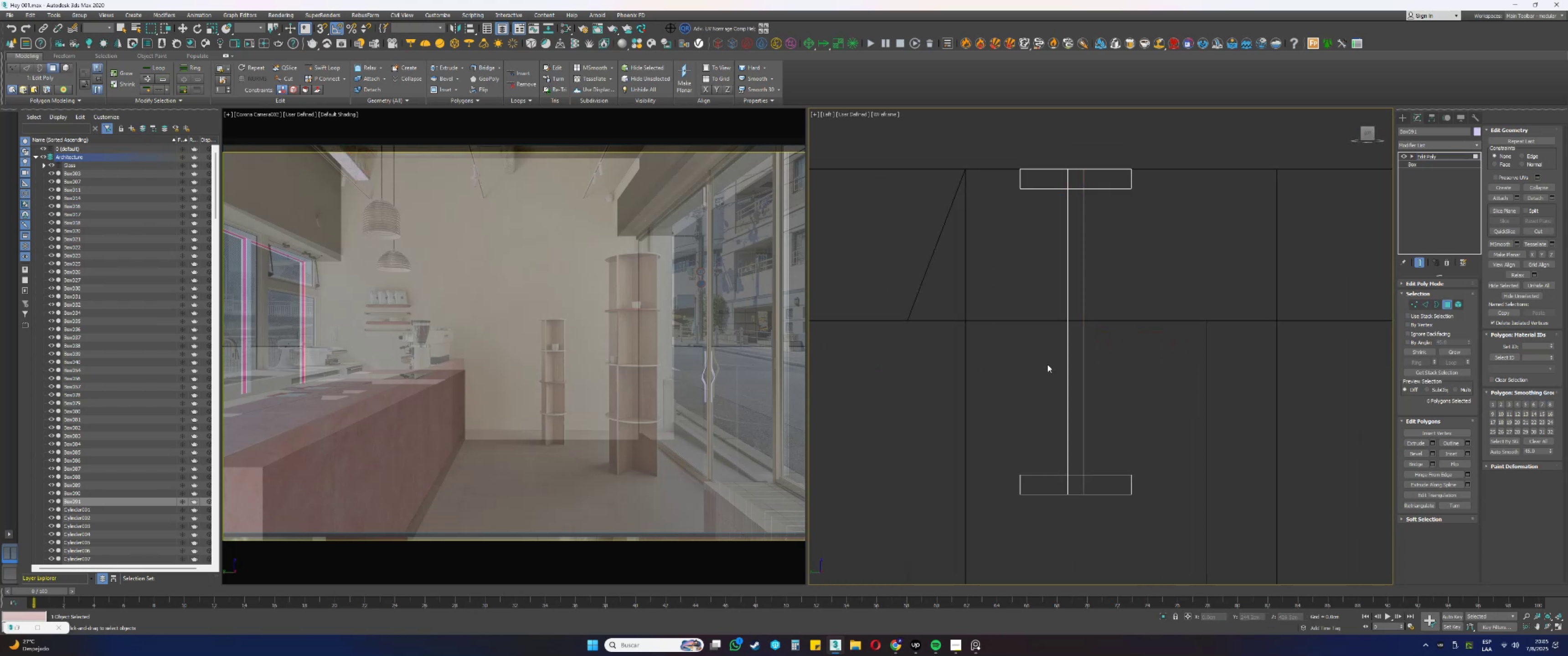 
key(2)
 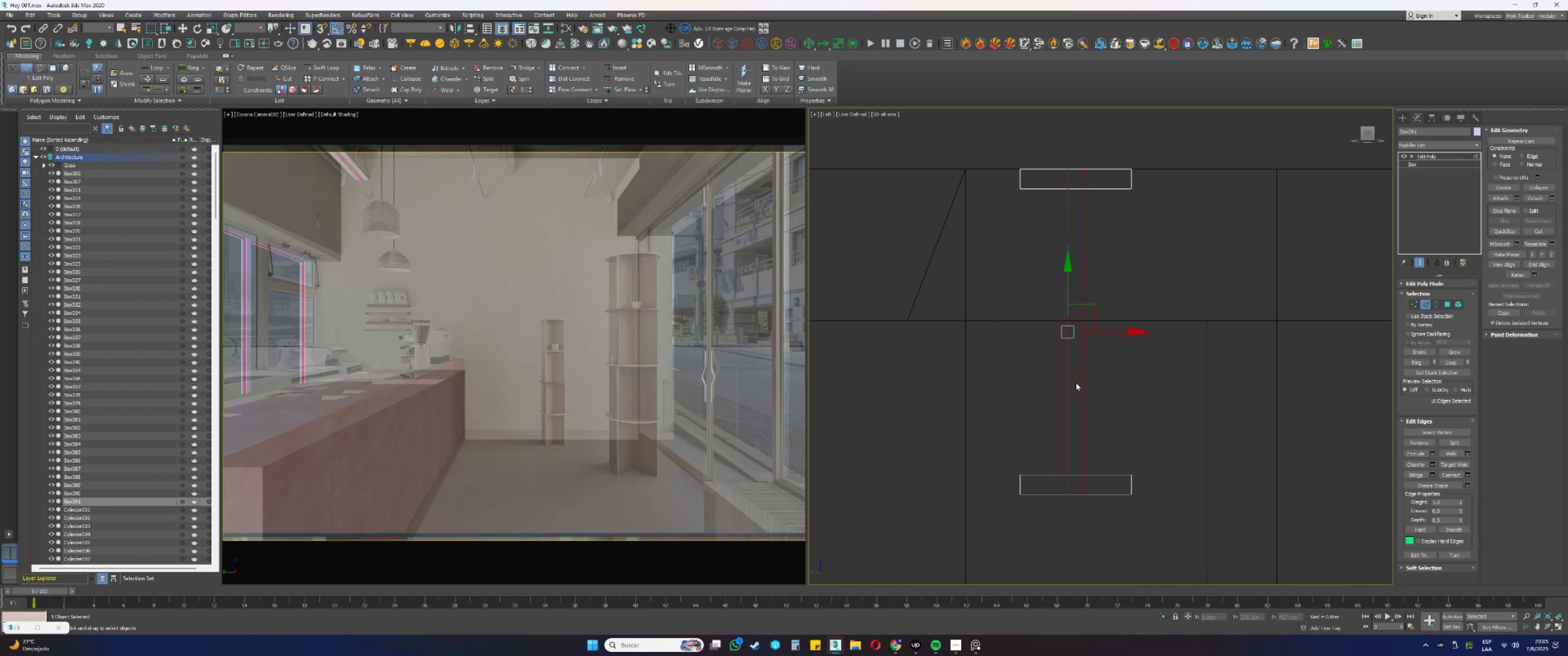 
left_click_drag(start_coordinate=[1073, 382], to_coordinate=[1050, 379])
 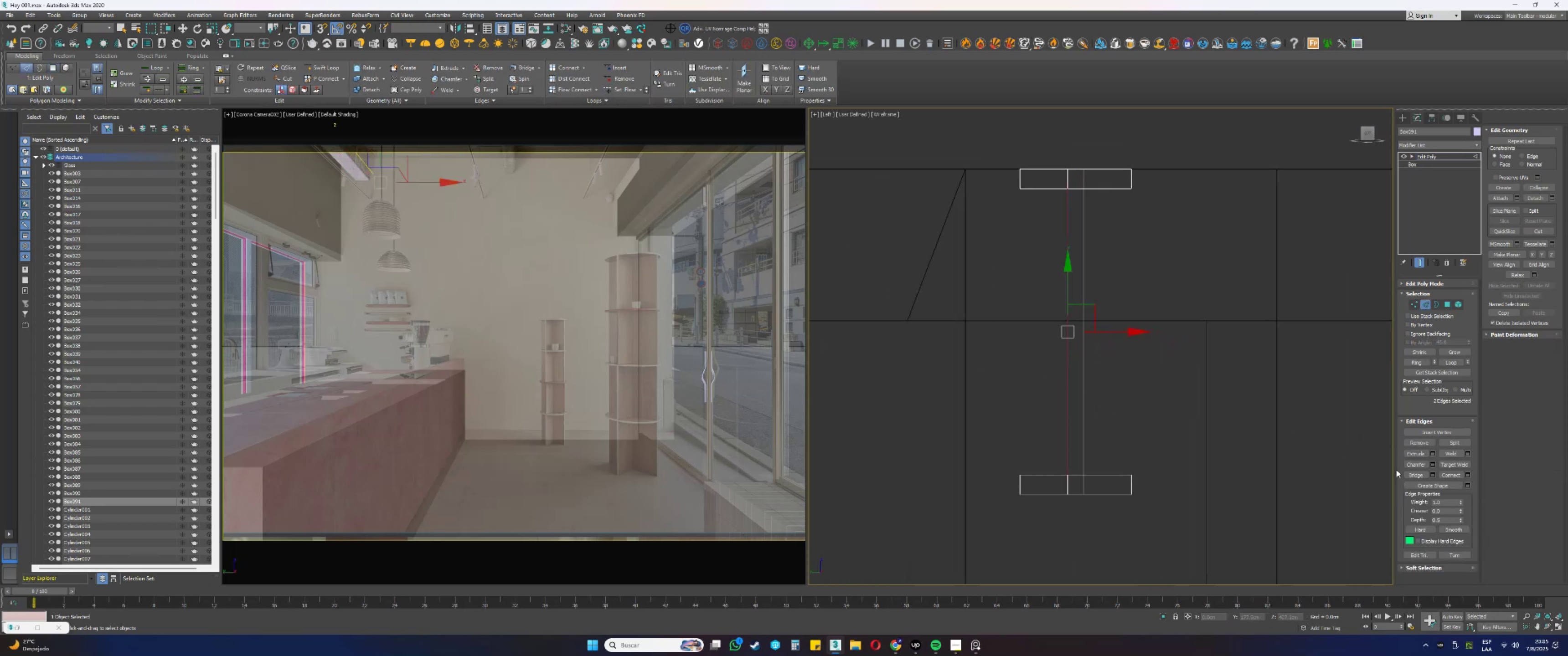 
left_click([1414, 479])
 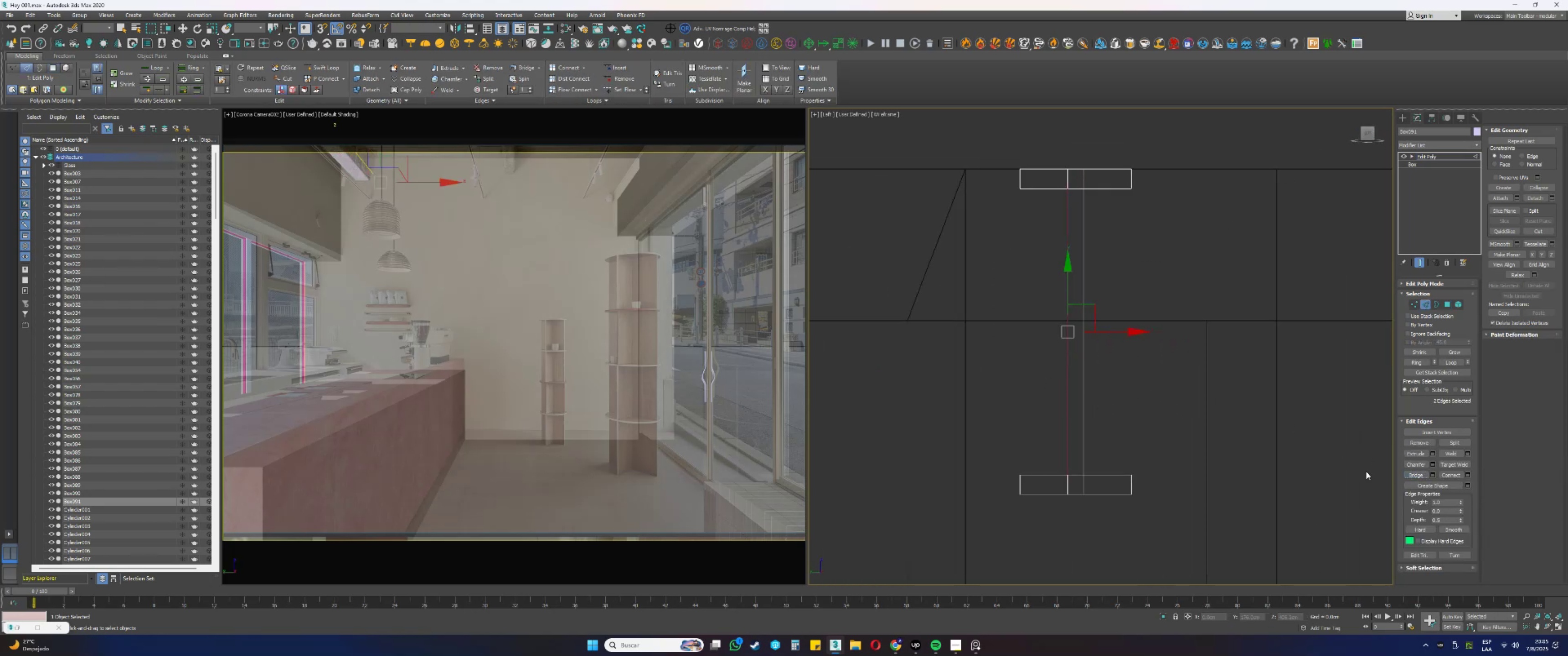 
left_click_drag(start_coordinate=[1158, 423], to_coordinate=[1078, 383])
 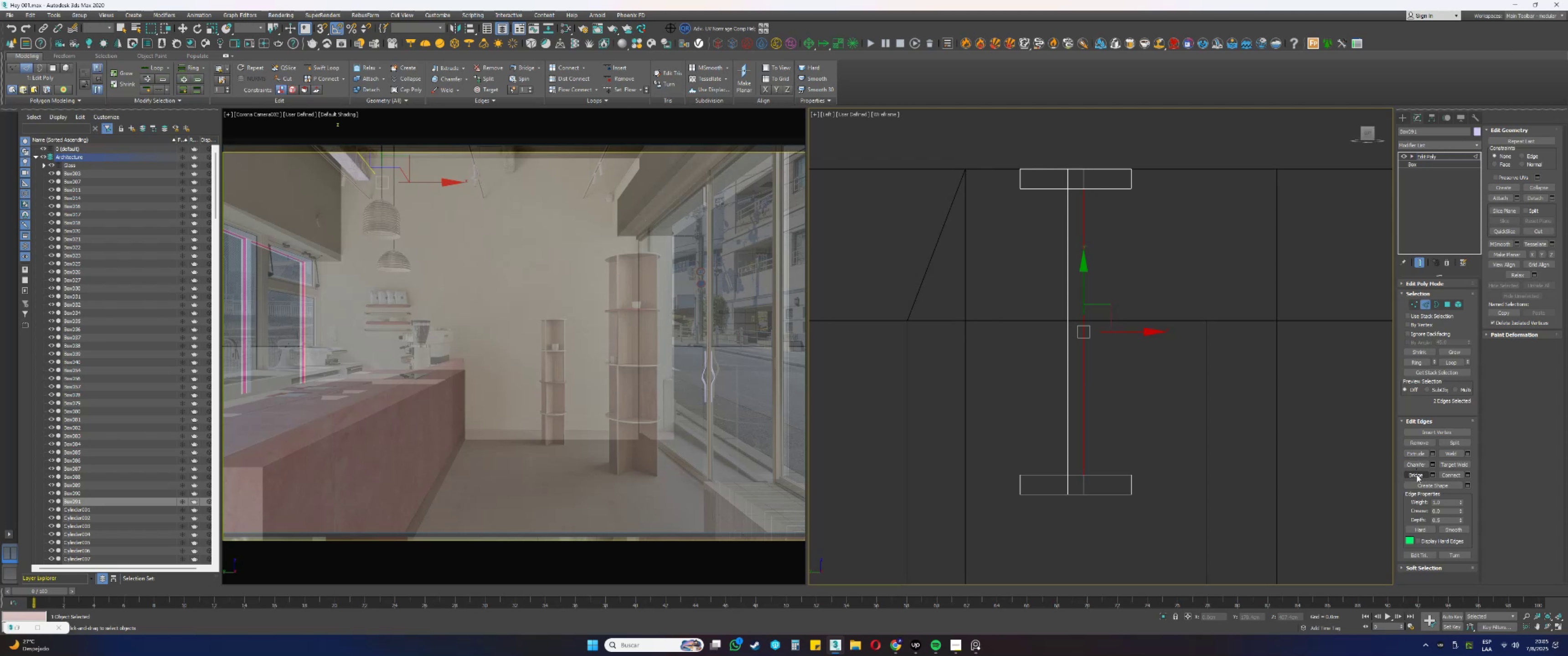 
left_click([1417, 474])
 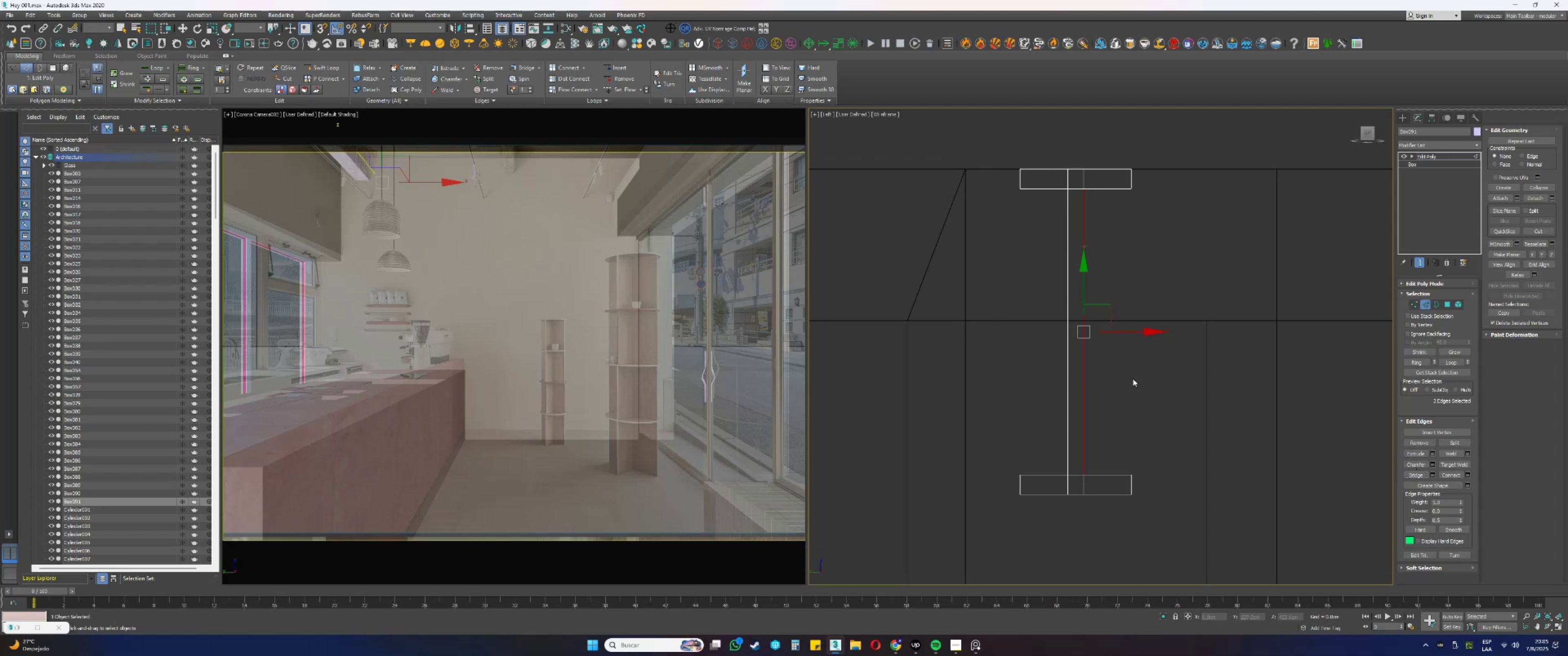 
key(Alt+AltLeft)
 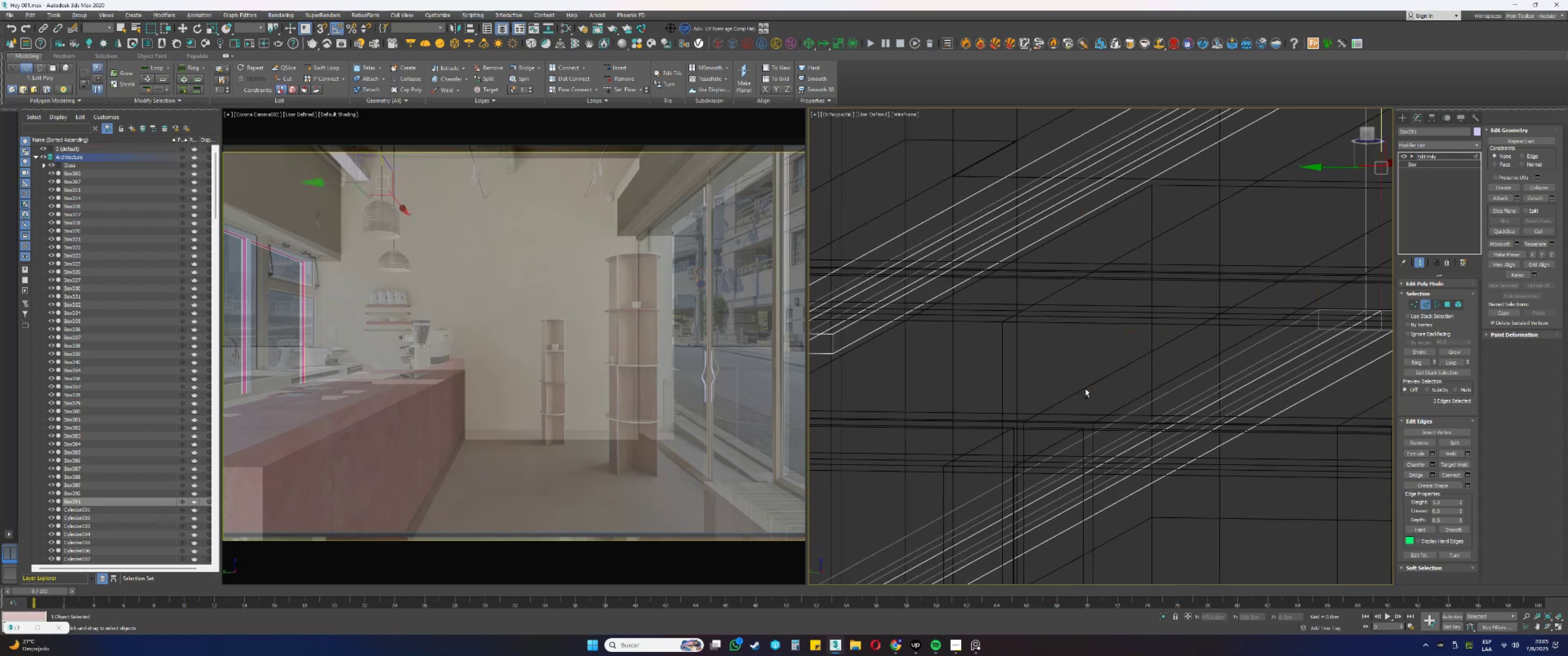 
scroll: coordinate [1085, 388], scroll_direction: down, amount: 3.0
 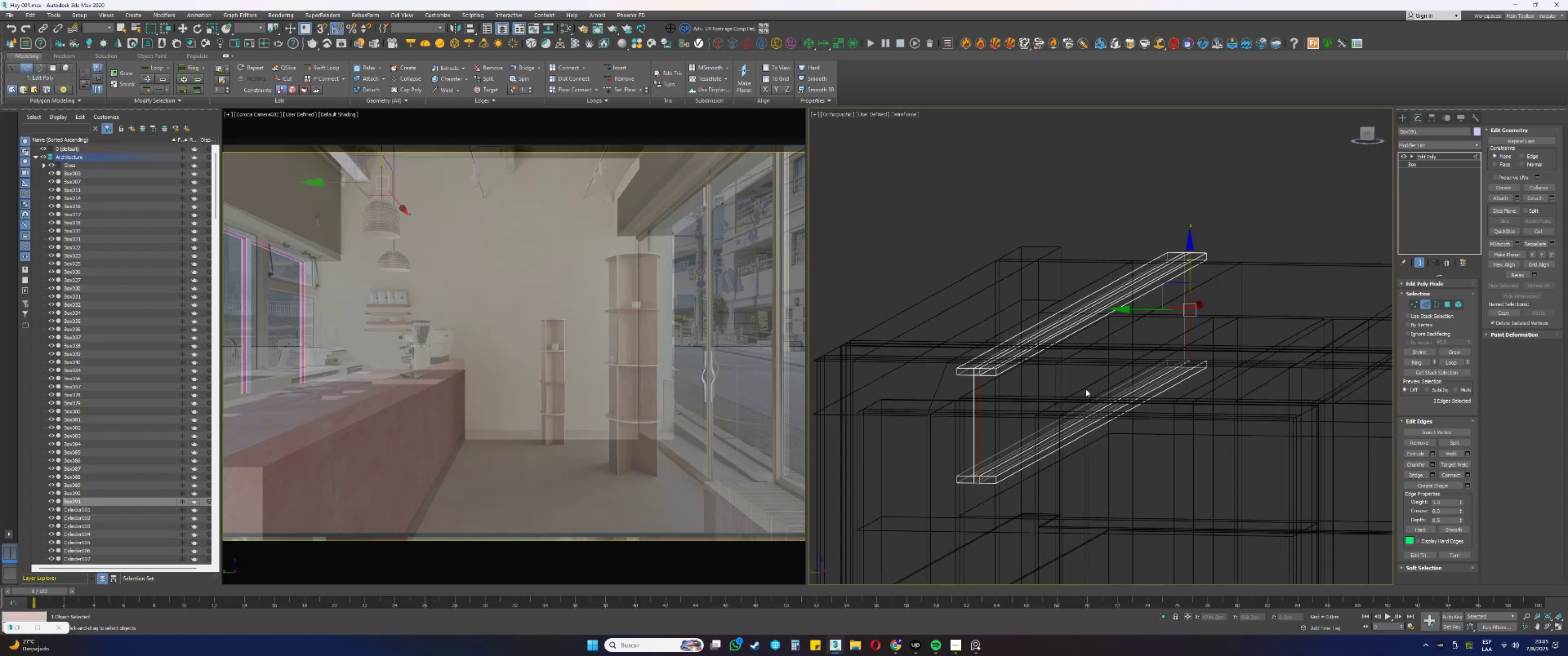 
key(3)
 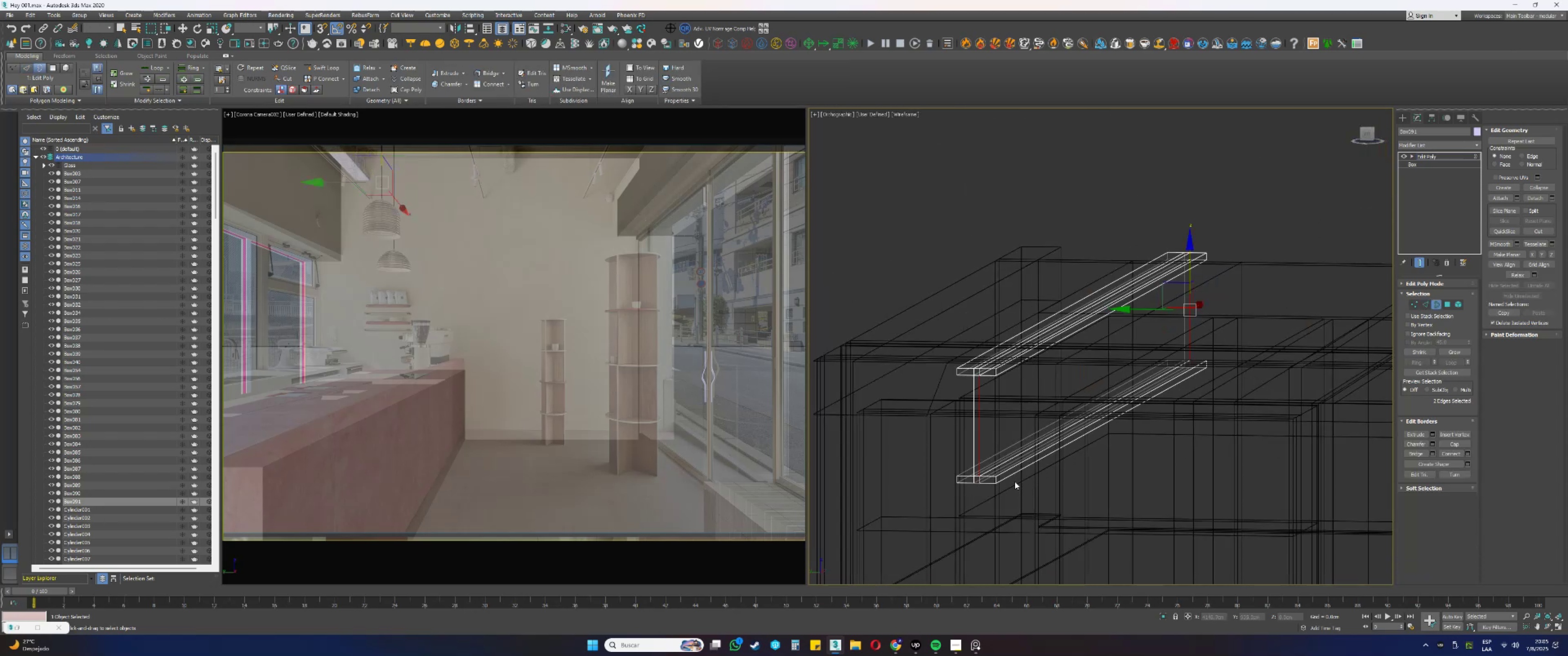 
left_click([996, 477])
 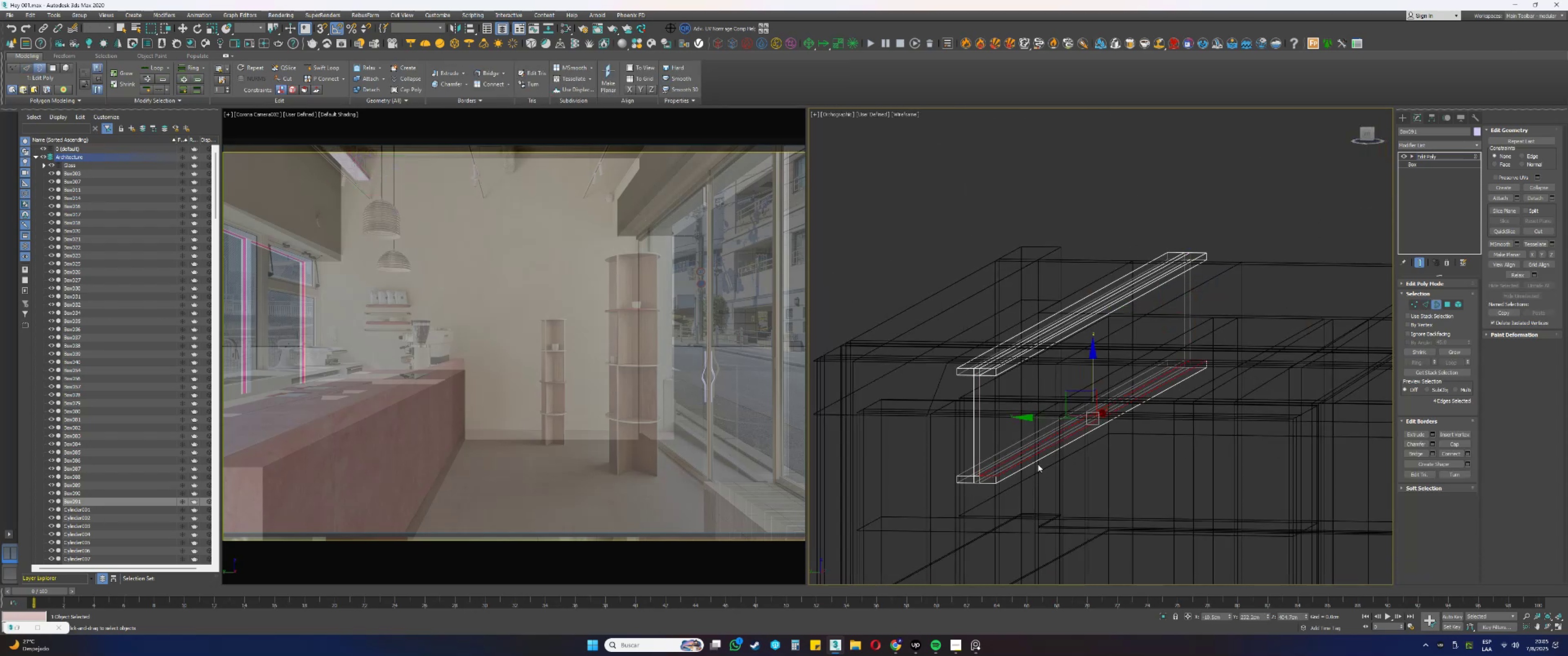 
scroll: coordinate [1009, 446], scroll_direction: up, amount: 1.0
 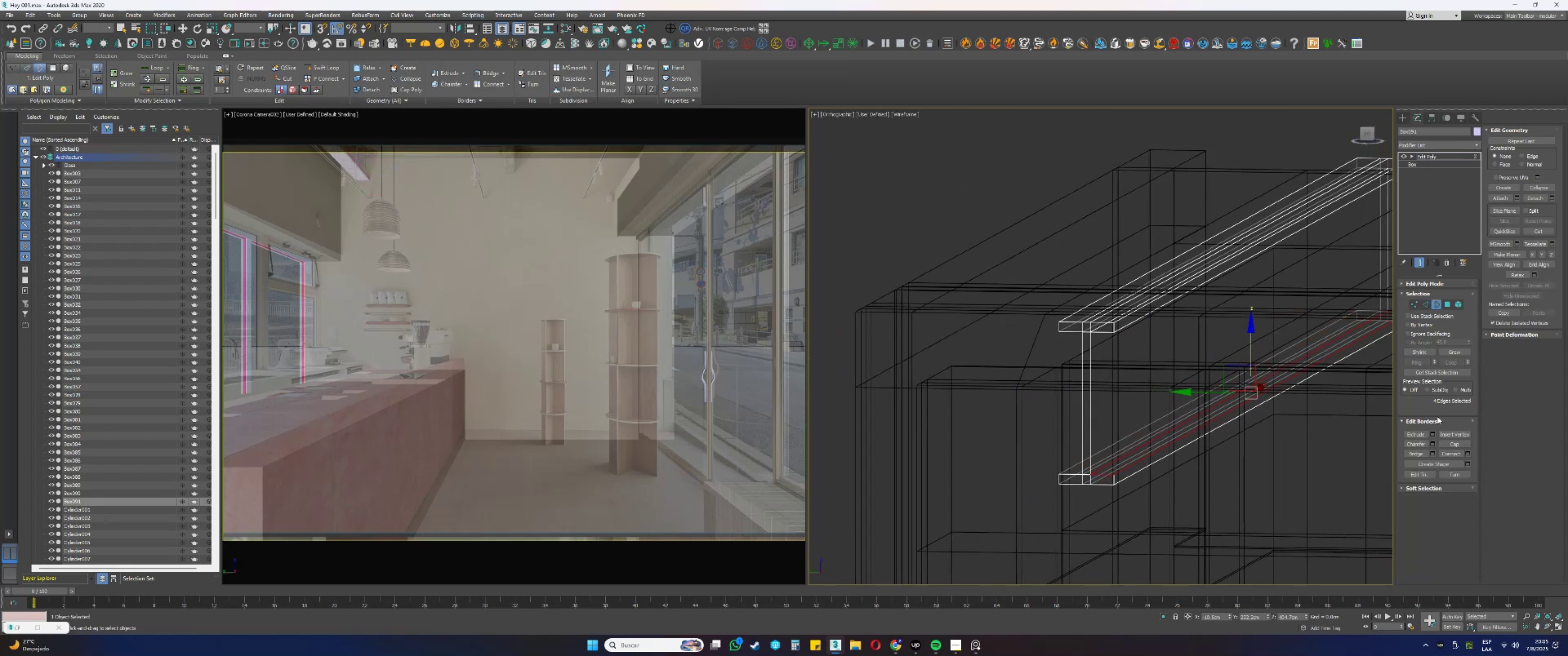 
left_click([1456, 447])
 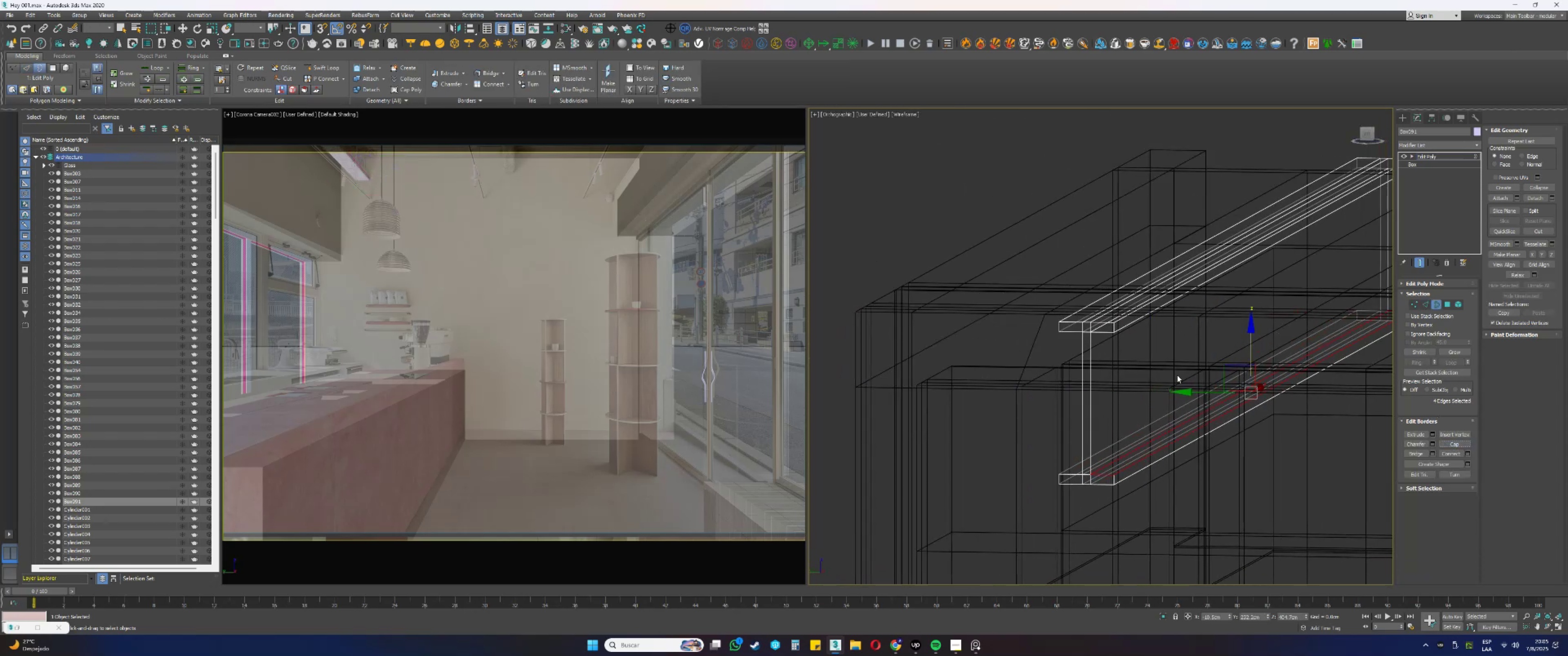 
left_click_drag(start_coordinate=[1145, 341], to_coordinate=[1124, 321])
 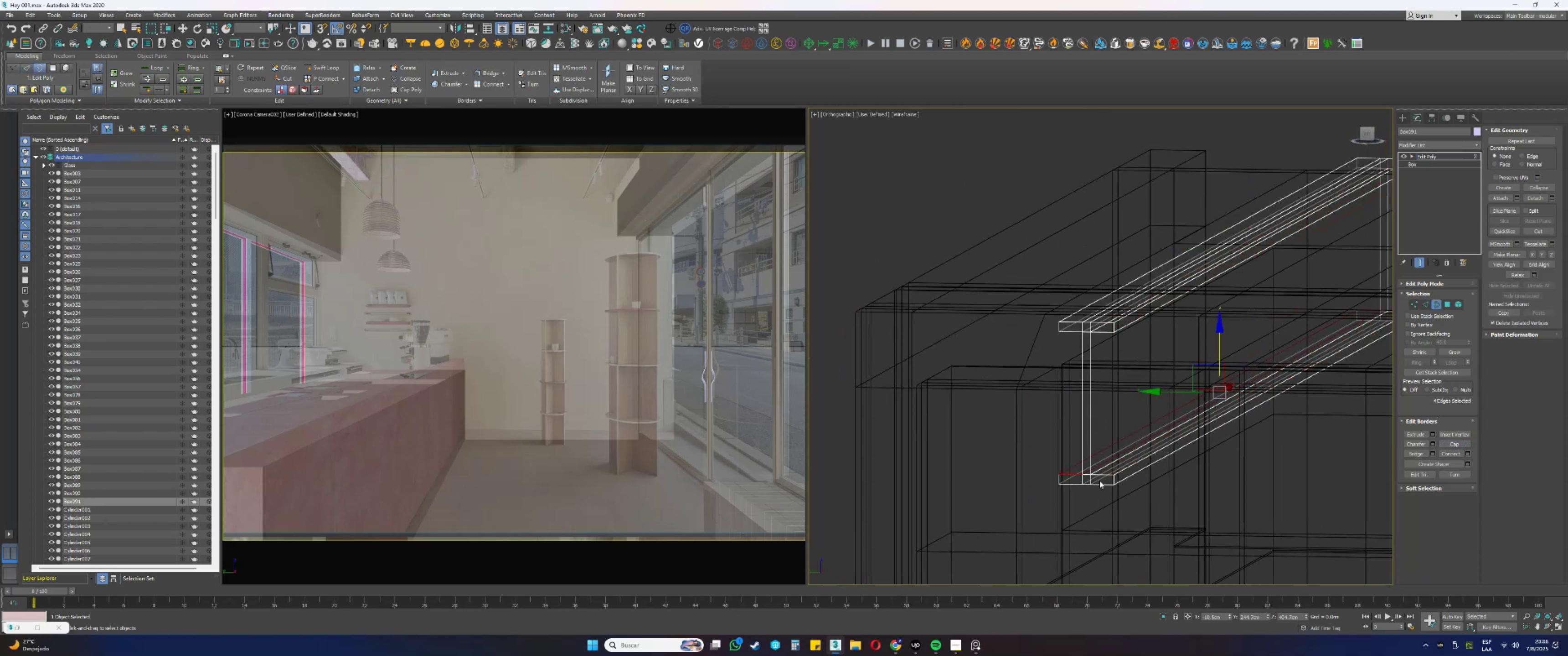 
left_click([1466, 442])
 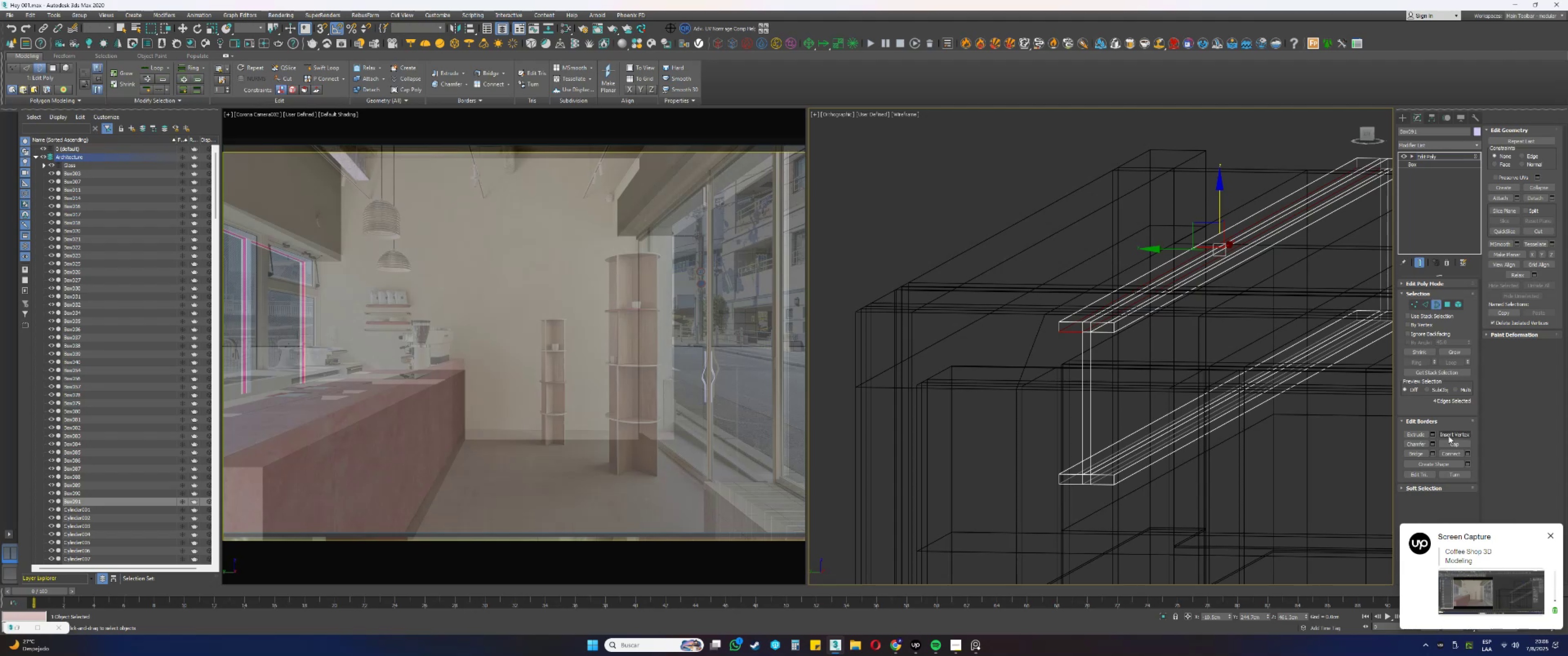 
key(F3)
 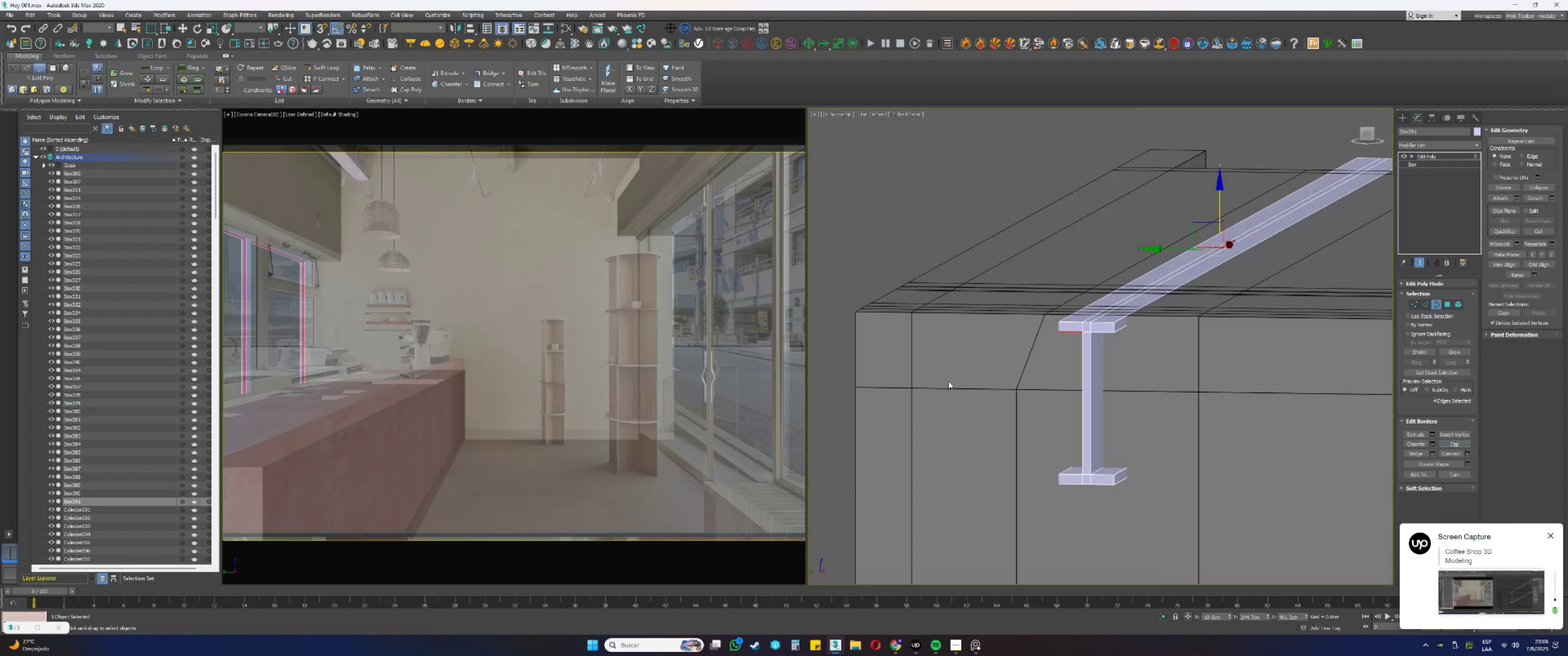 
scroll: coordinate [988, 372], scroll_direction: down, amount: 3.0
 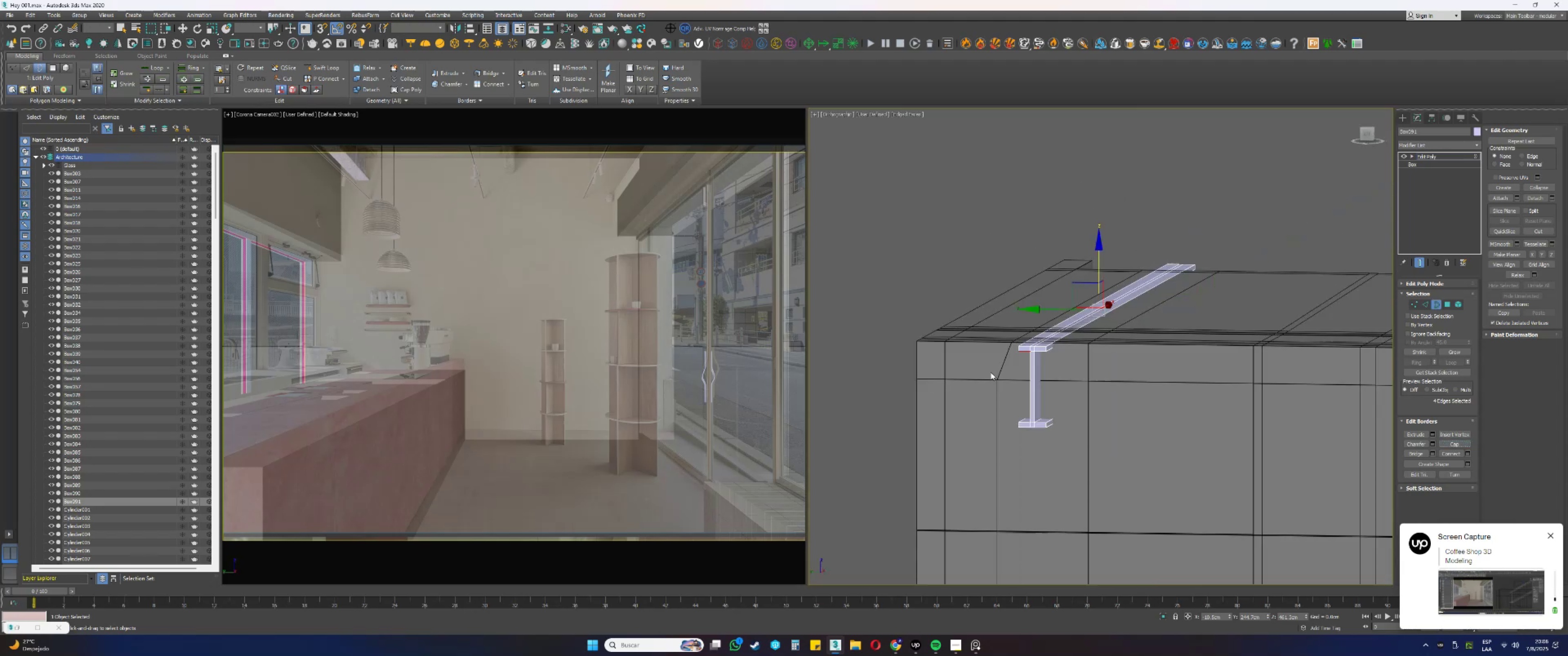 
hold_key(key=AltLeft, duration=0.37)
 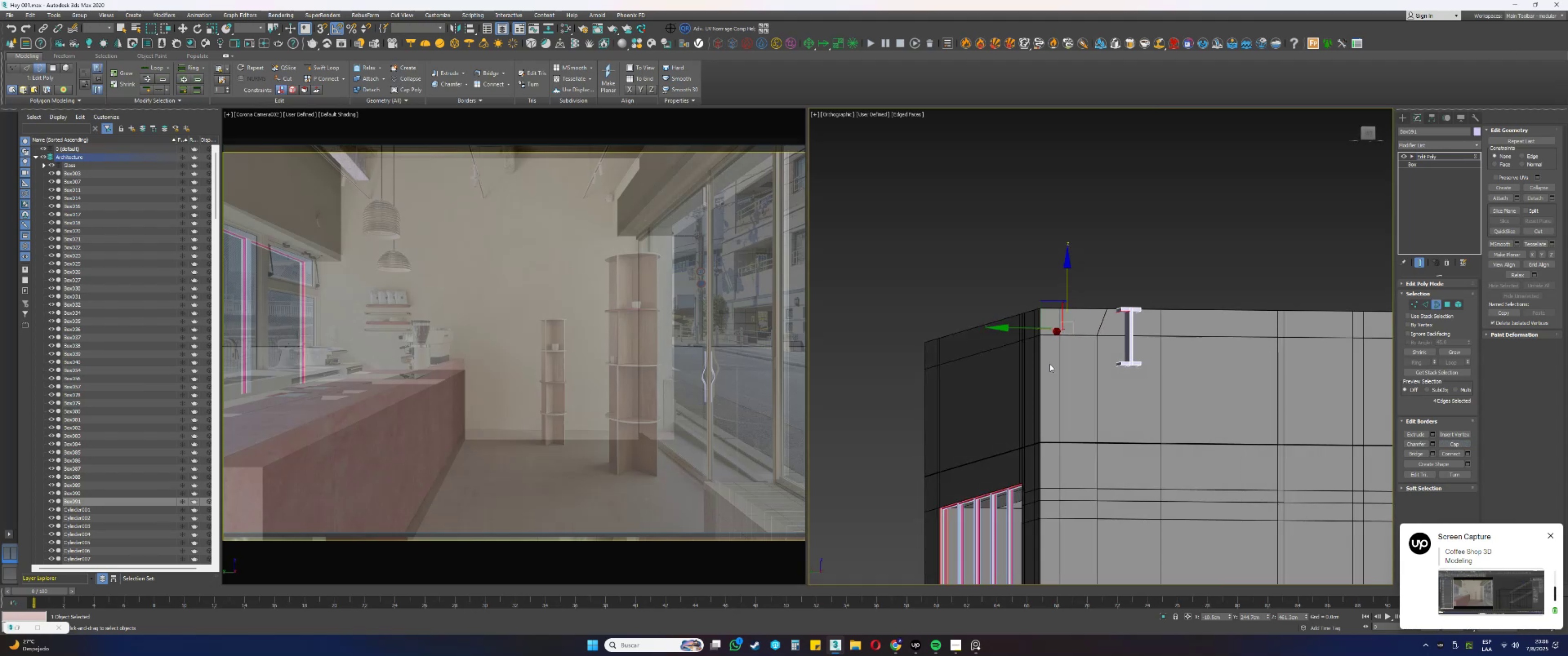 
scroll: coordinate [1084, 321], scroll_direction: up, amount: 1.0
 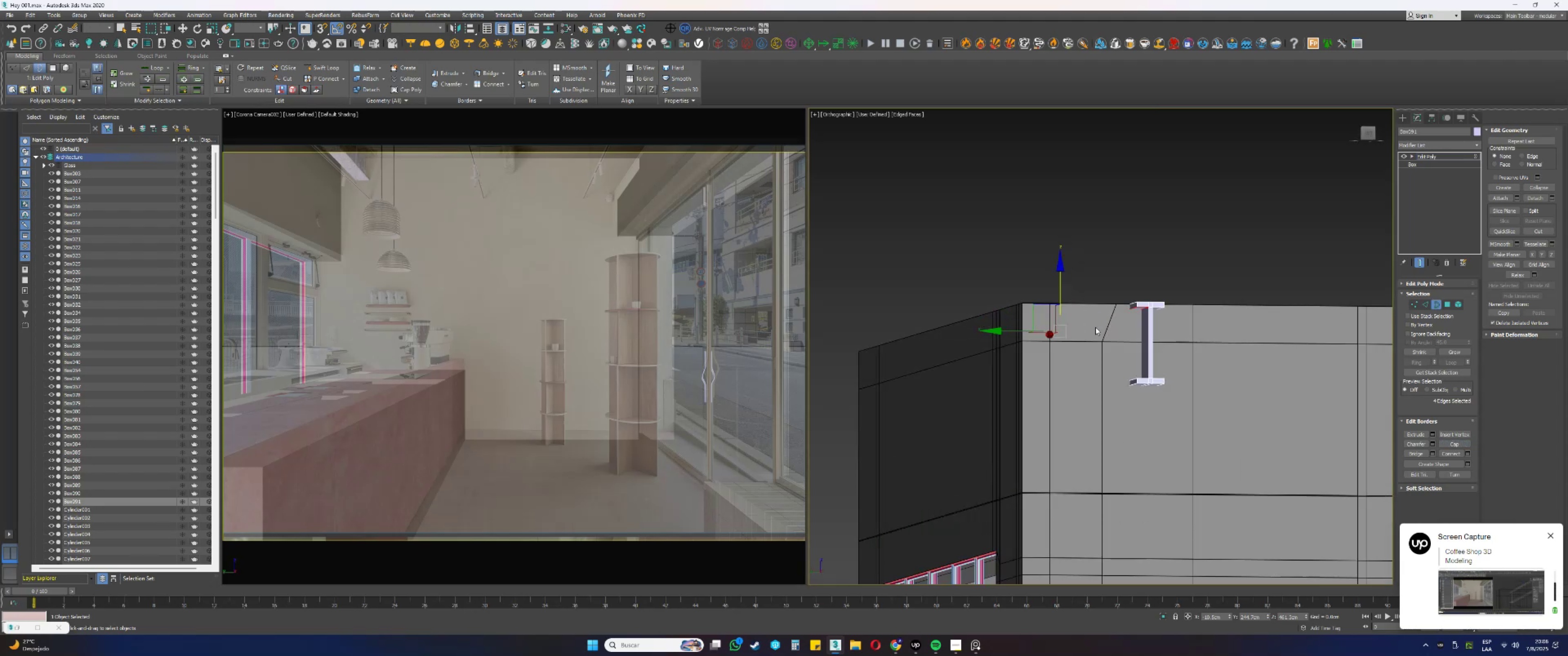 
key(1)
 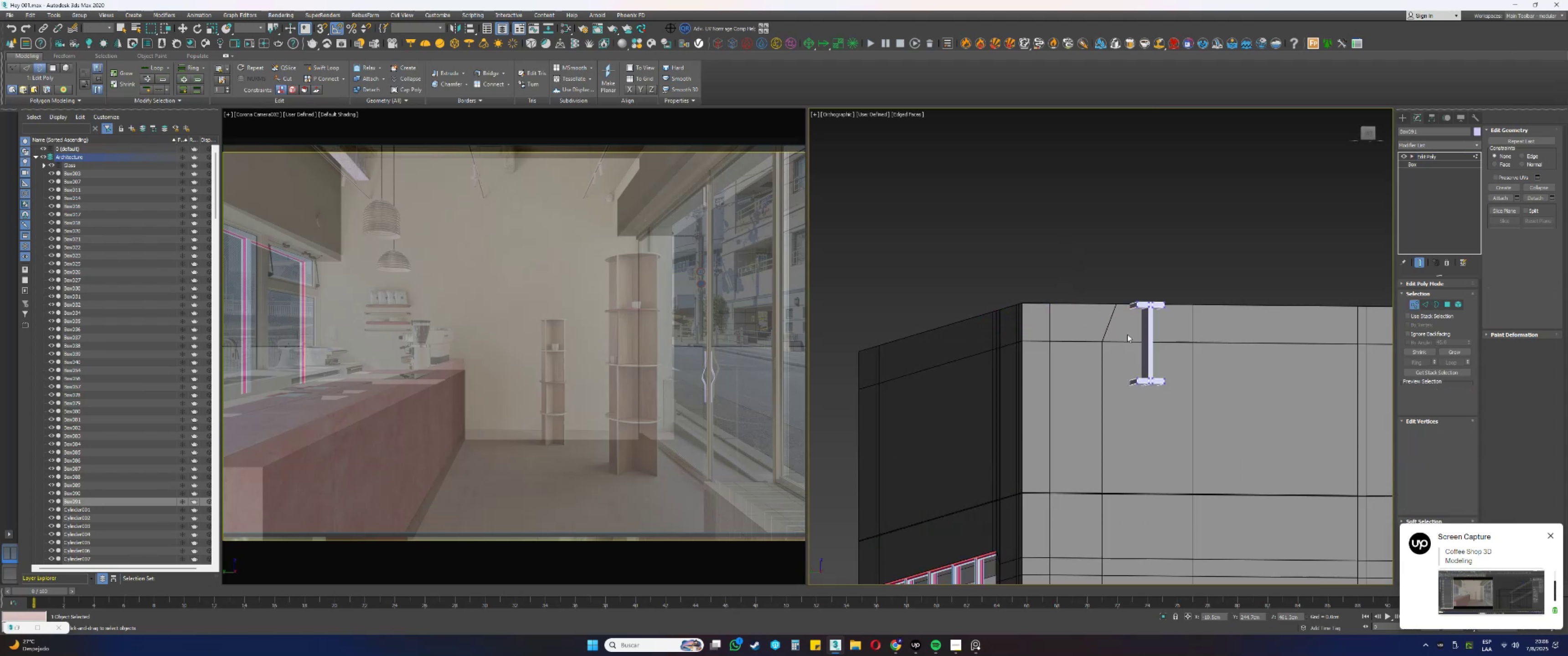 
key(F3)
 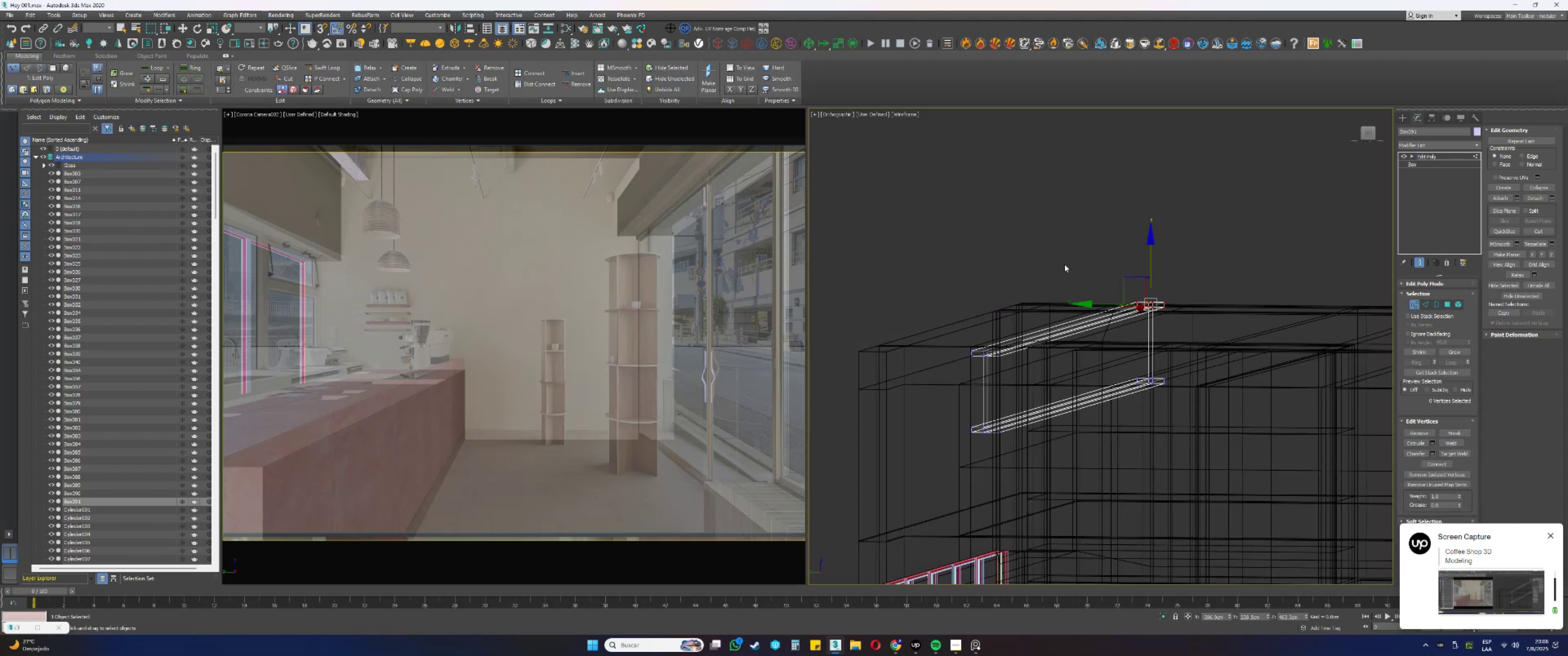 
hold_key(key=ControlLeft, duration=0.42)
 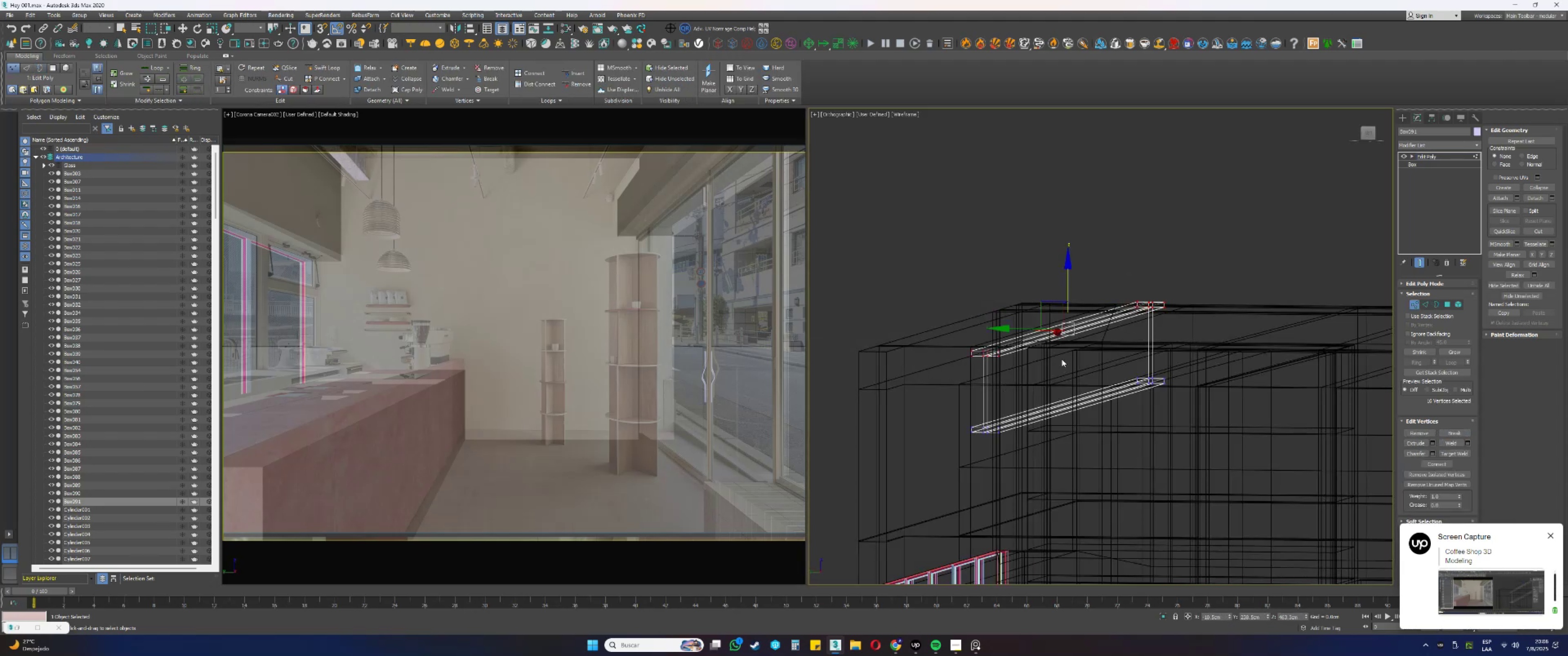 
key(F3)
 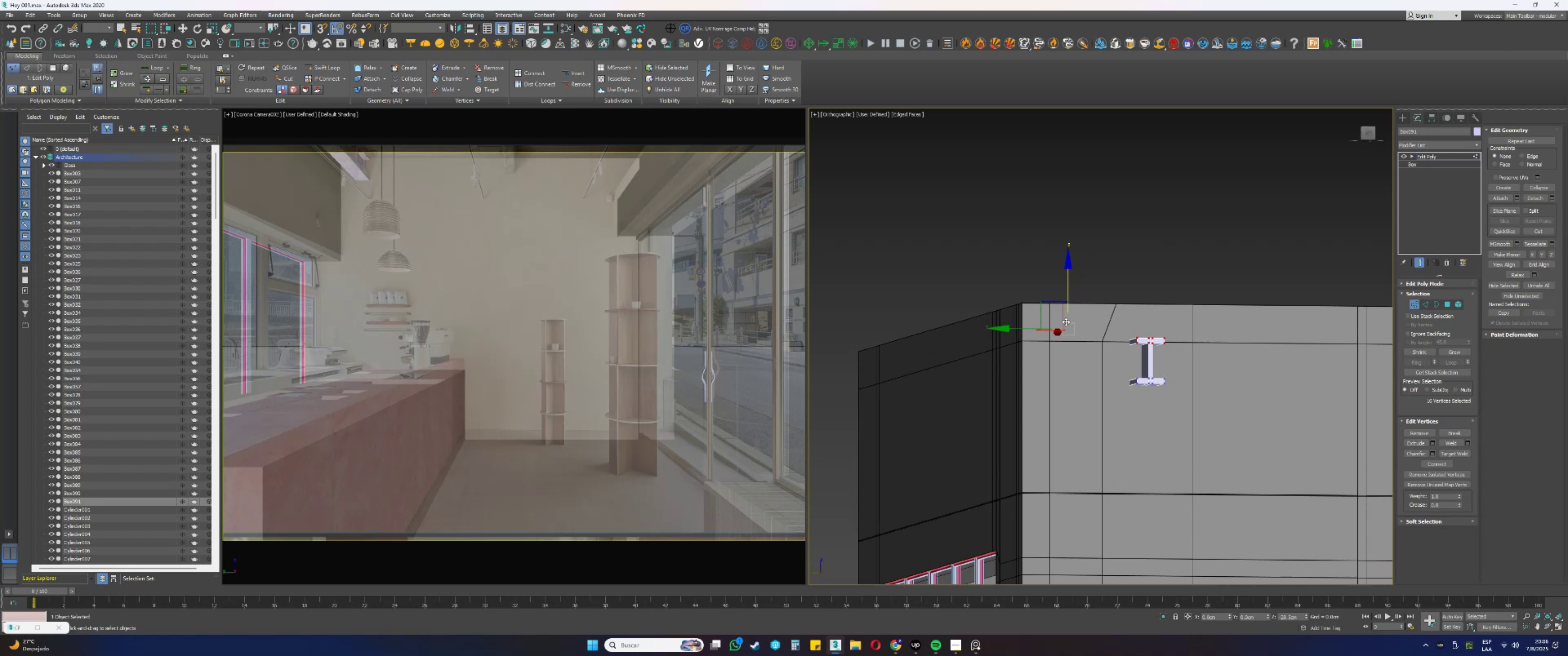 
wait(5.19)
 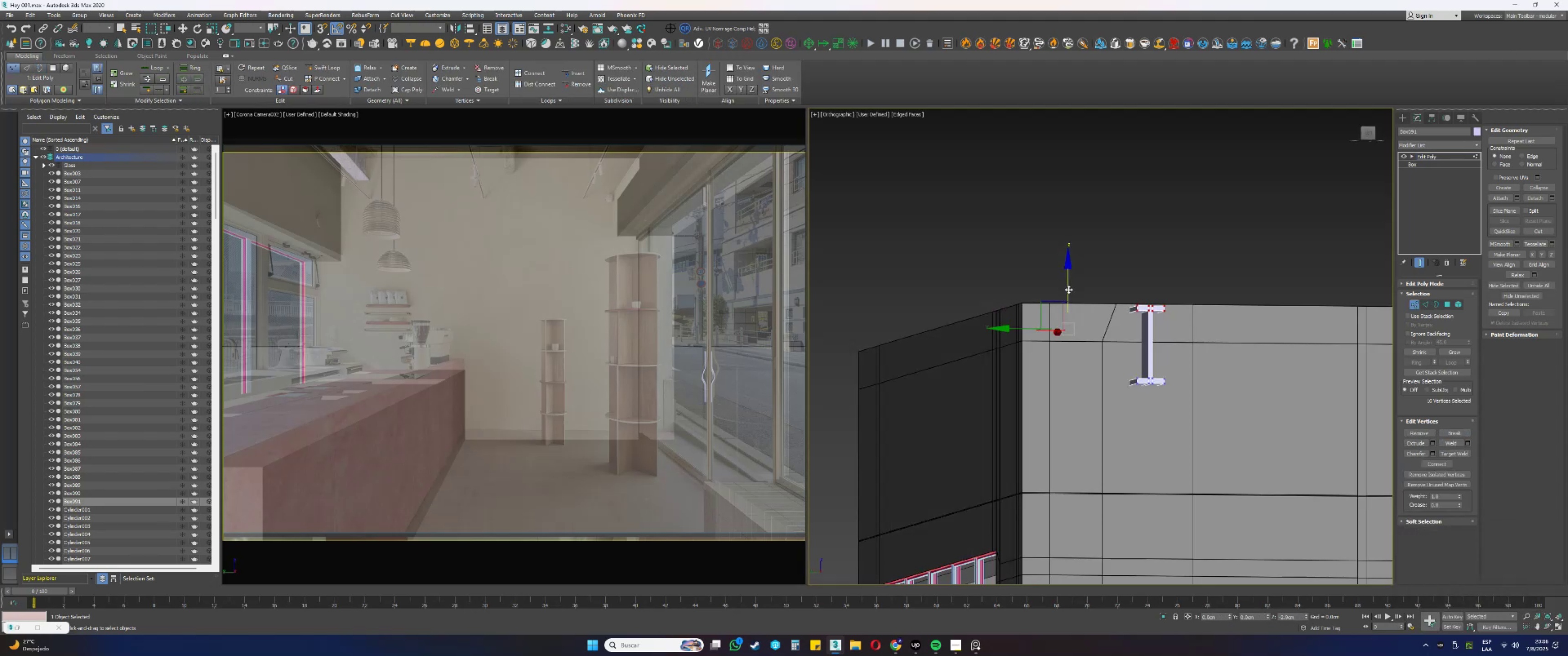 
hold_key(key=AltLeft, duration=0.75)
 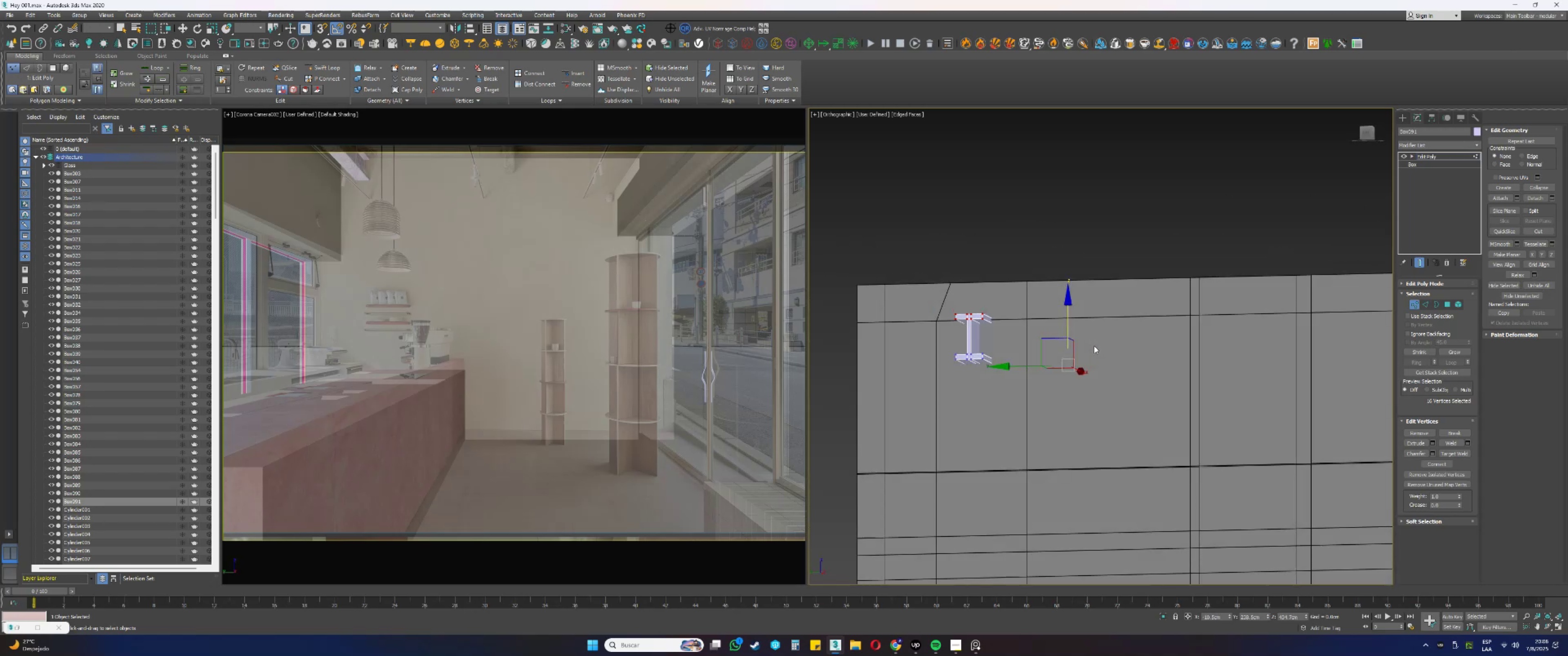 
type(fzss)
 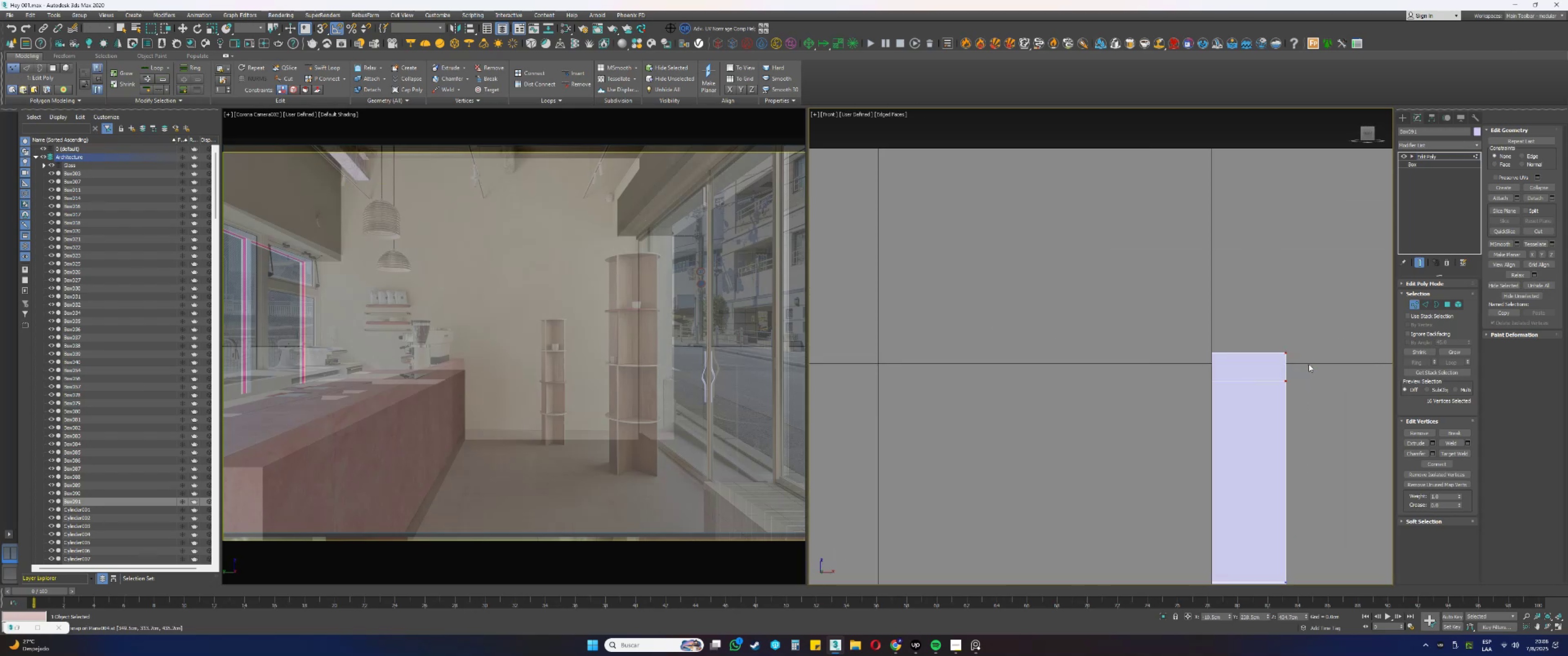 
scroll: coordinate [1319, 340], scroll_direction: up, amount: 7.0
 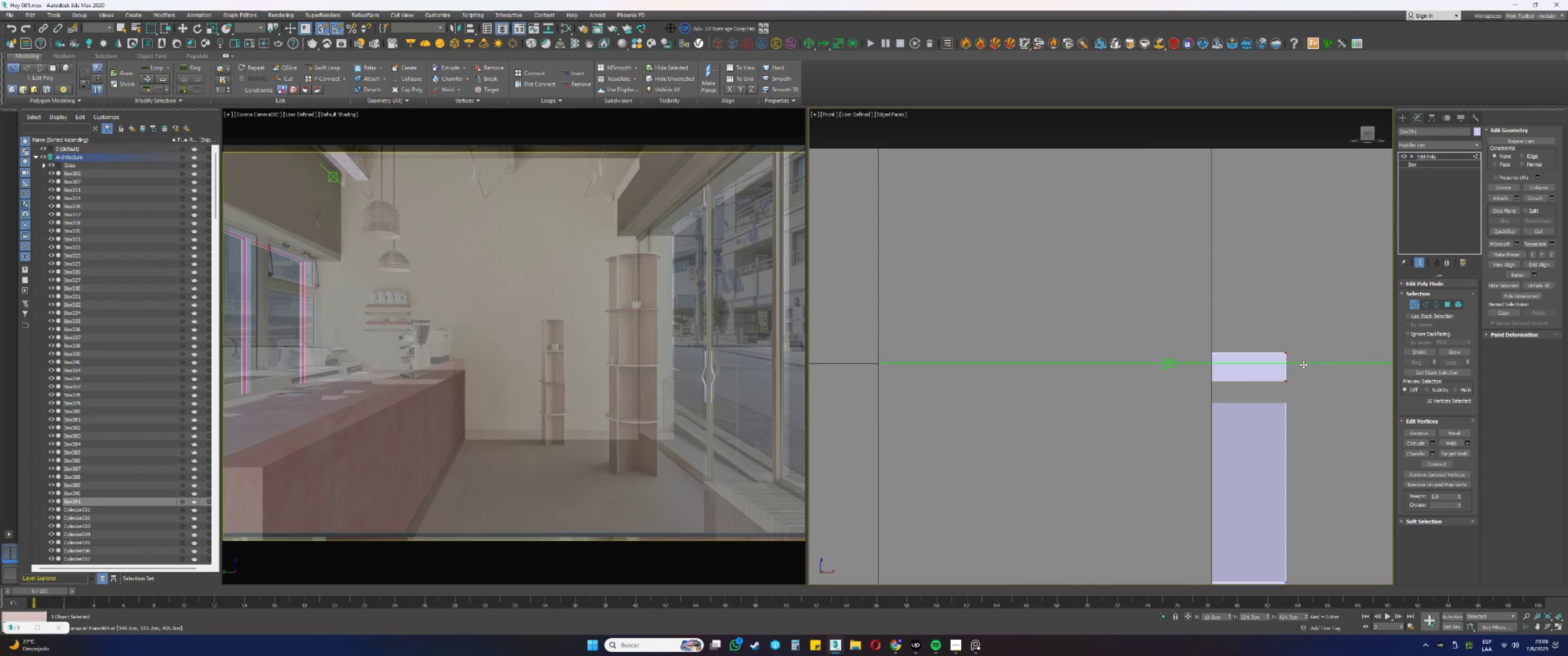 
key(Control+ControlLeft)
 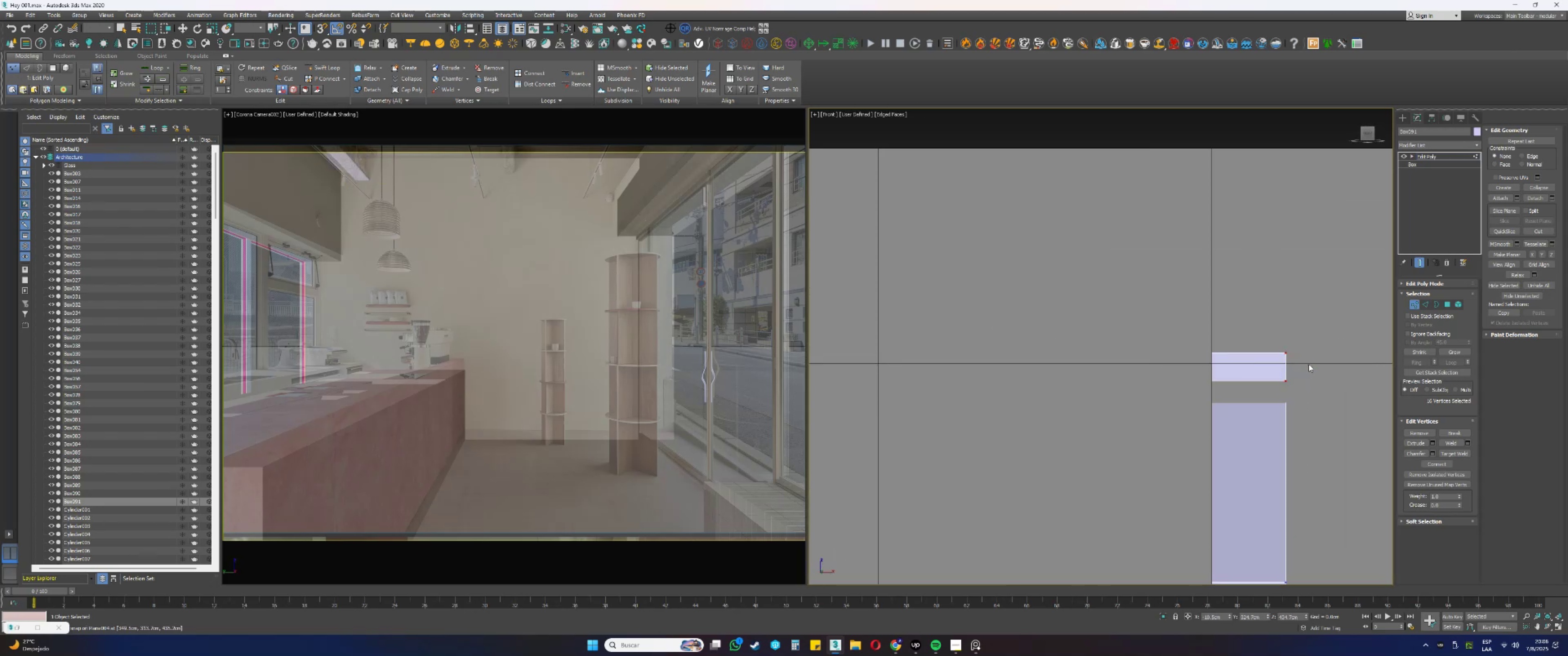 
key(Control+Z)
 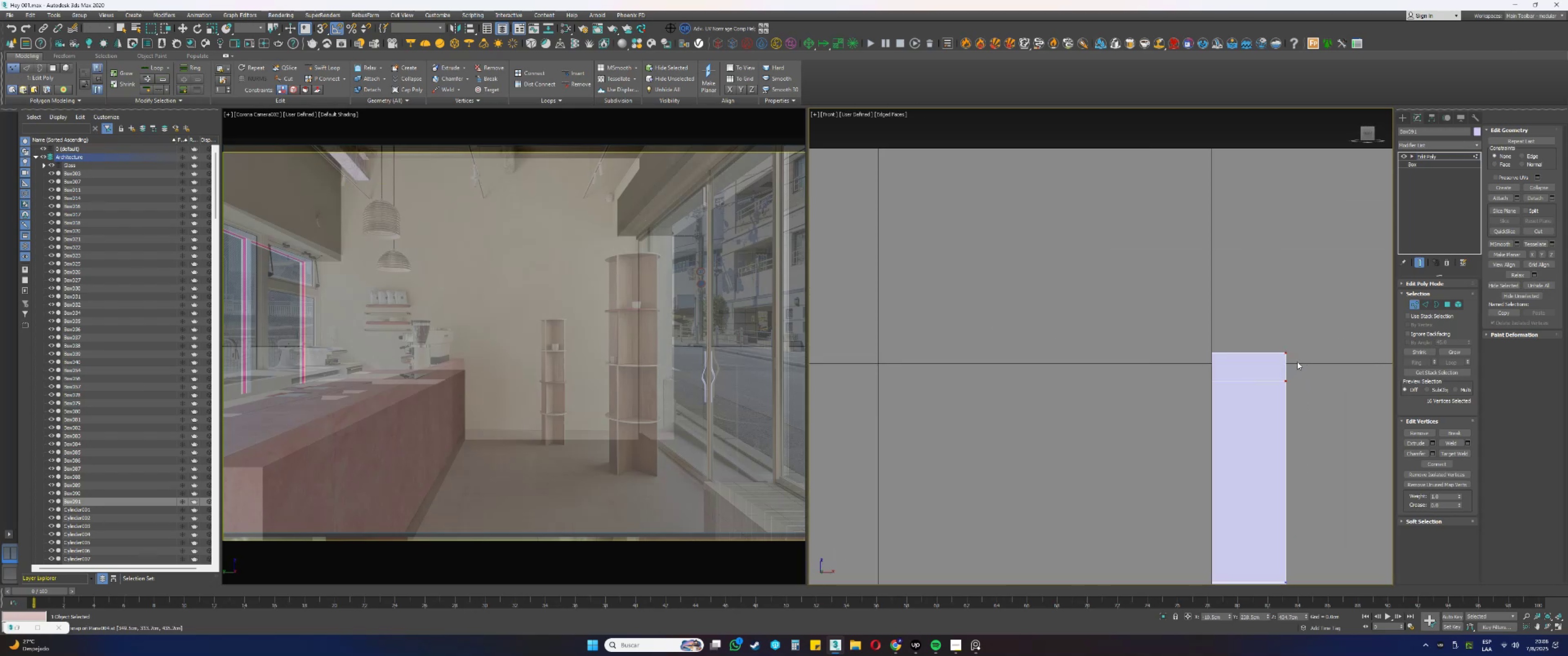 
scroll: coordinate [1285, 335], scroll_direction: down, amount: 7.0
 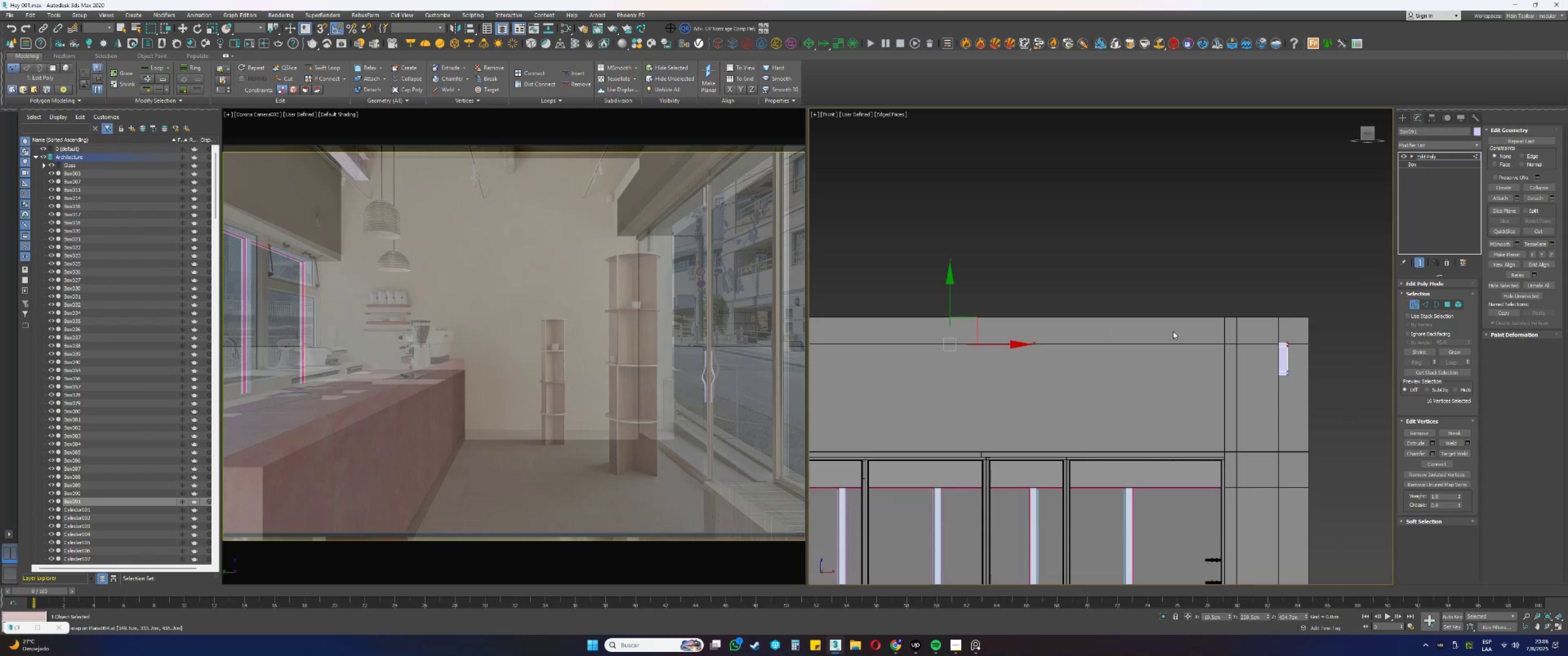 
type(ssss)
 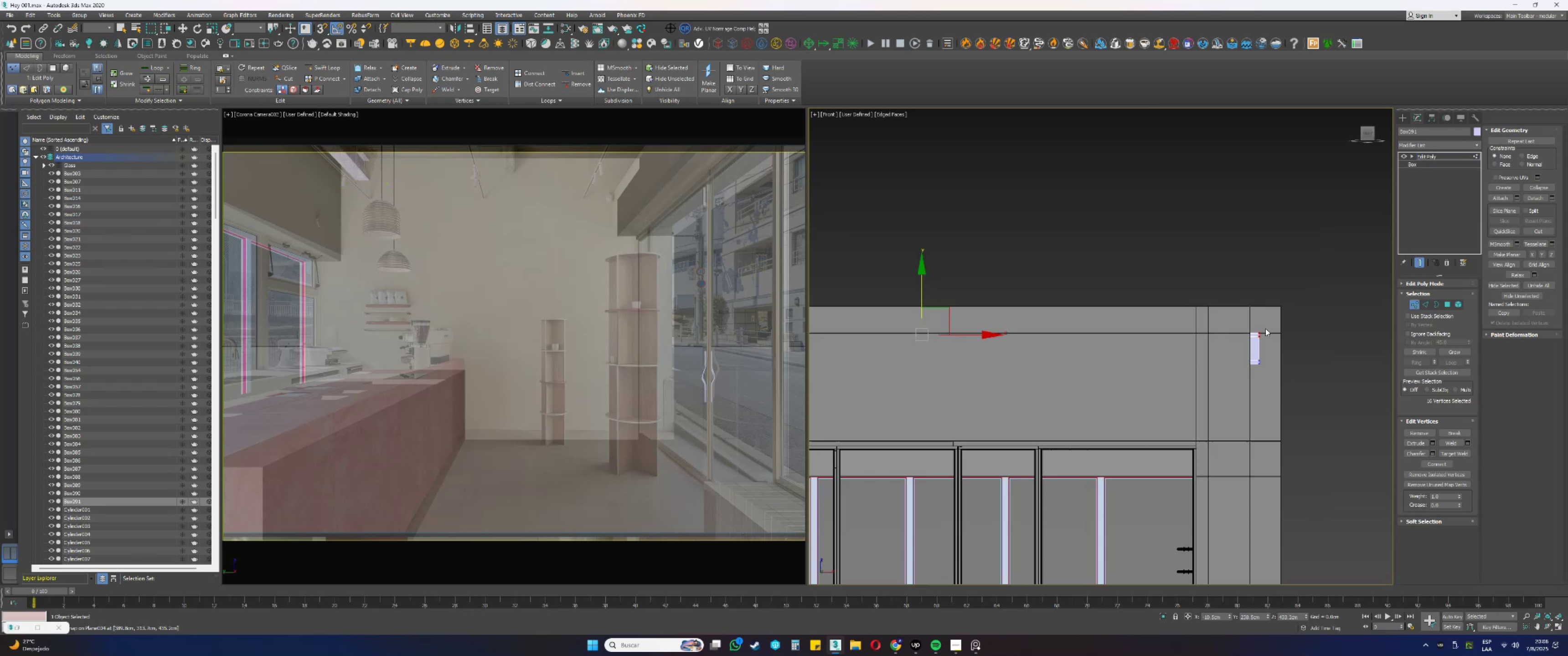 
scroll: coordinate [1229, 355], scroll_direction: up, amount: 5.0
 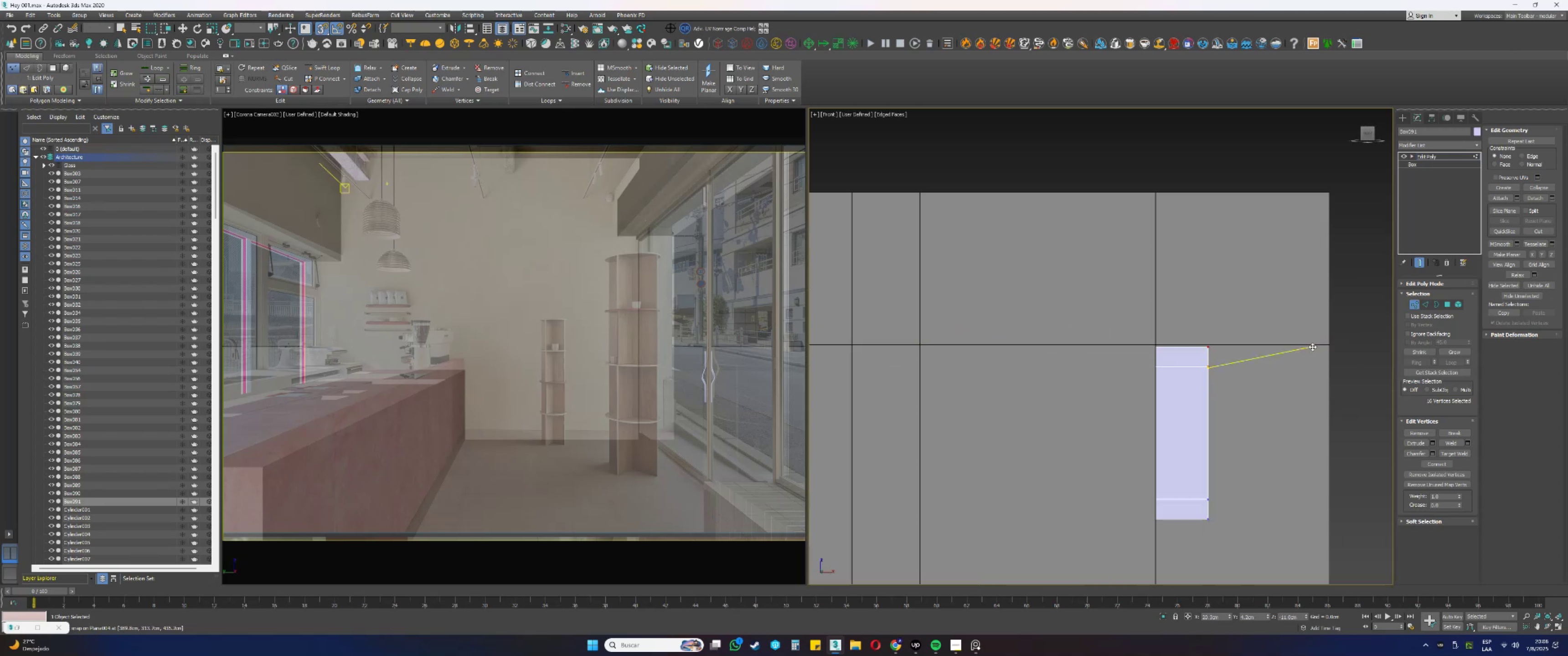 
scroll: coordinate [1261, 328], scroll_direction: down, amount: 7.0
 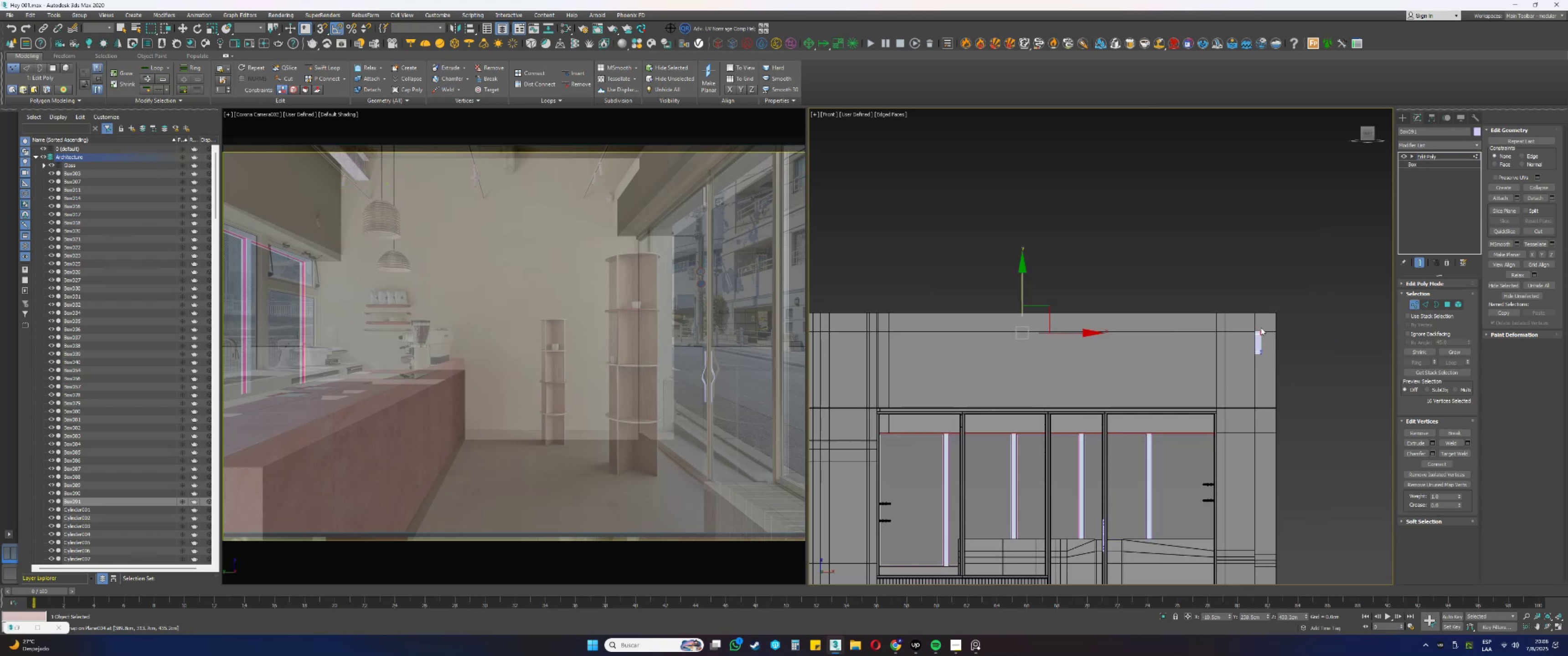 
hold_key(key=AltLeft, duration=0.59)
 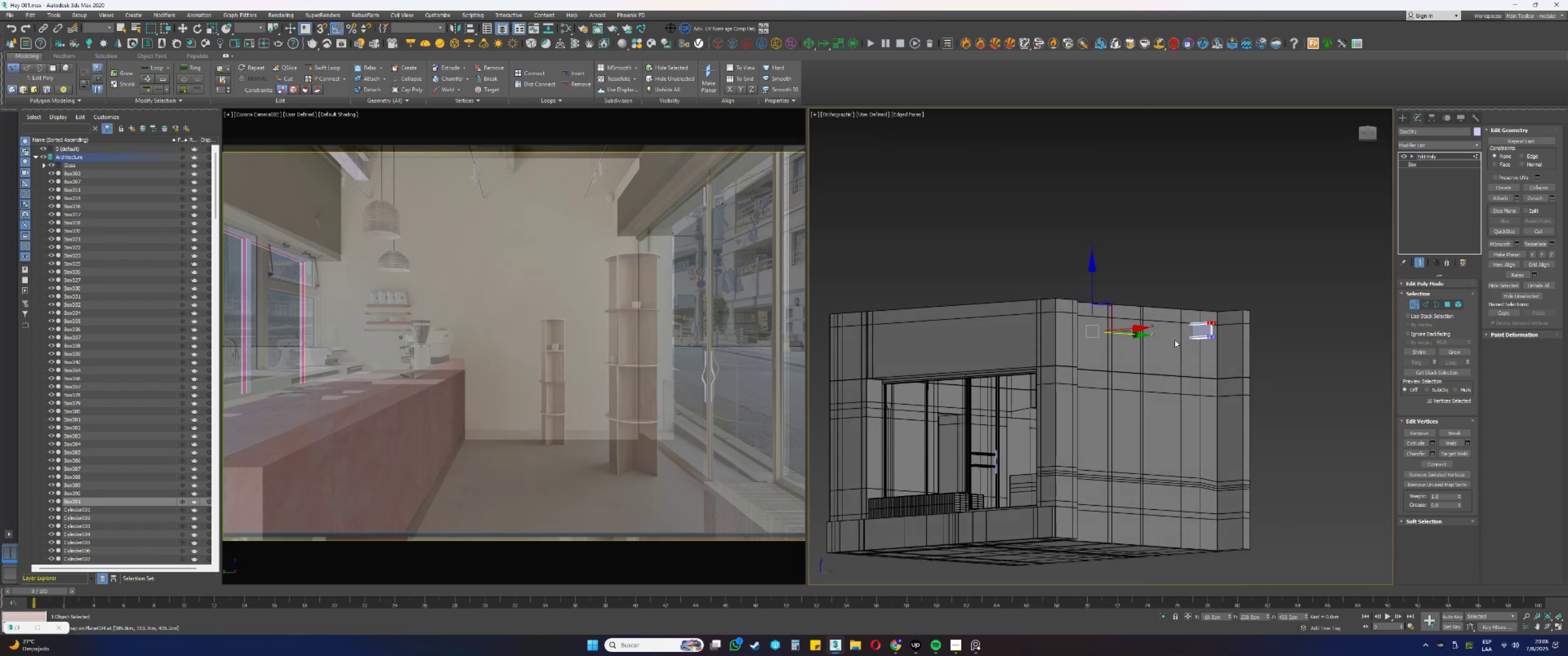 
hold_key(key=AltLeft, duration=0.56)
 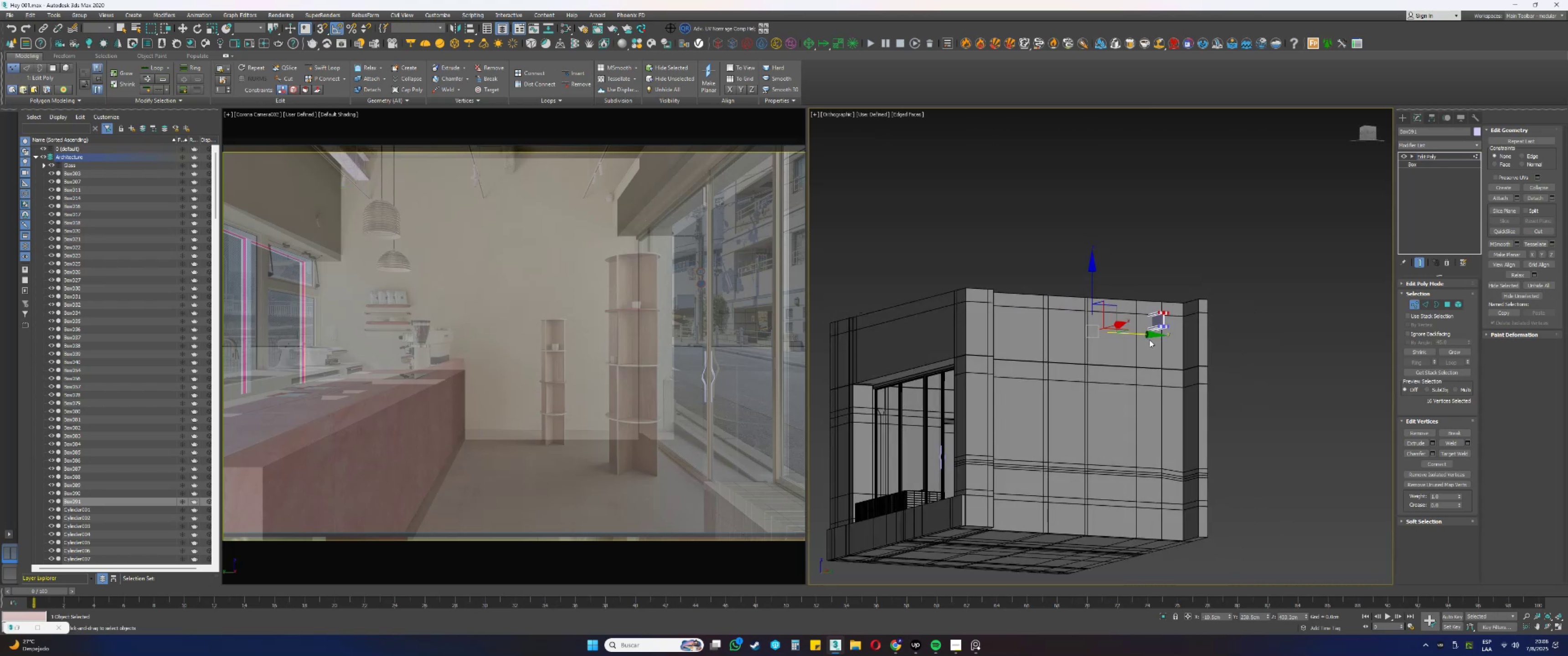 
hold_key(key=AltLeft, duration=1.5)
 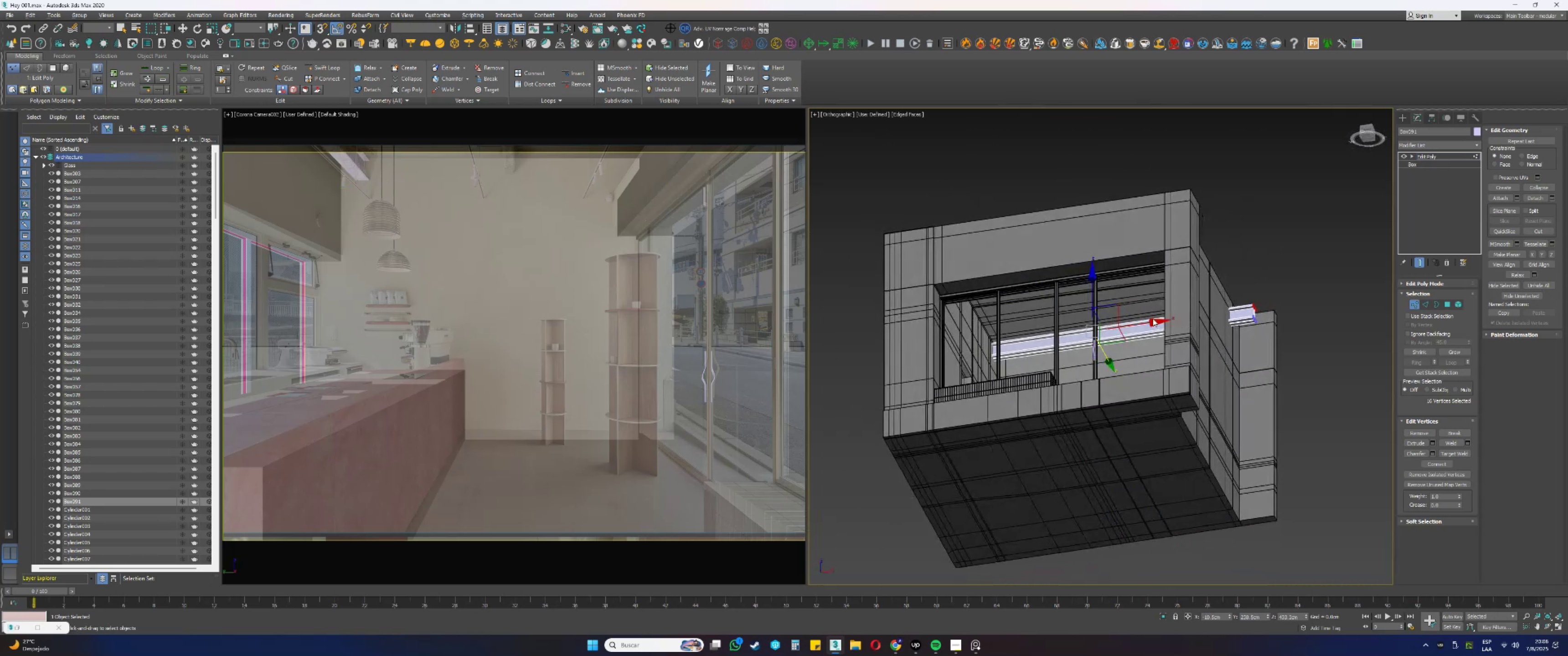 
hold_key(key=AltLeft, duration=0.32)
 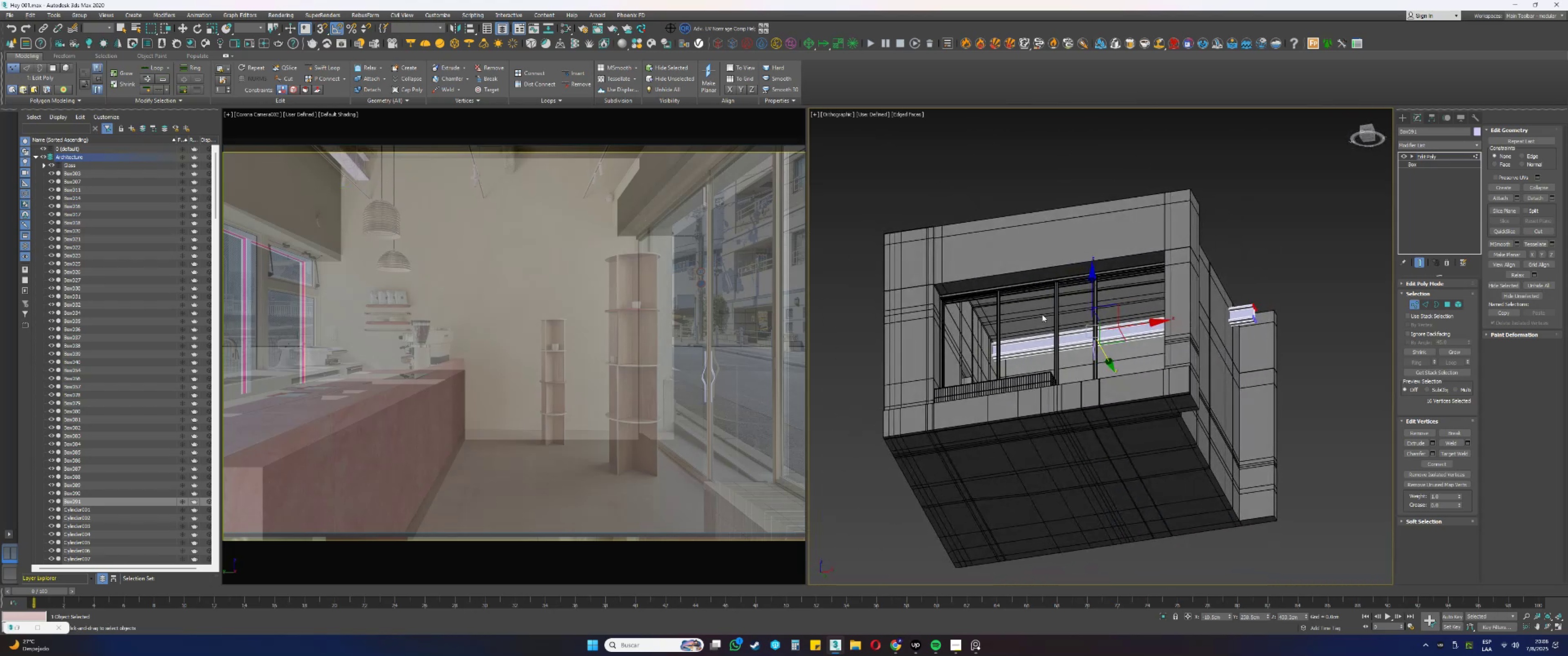 
scroll: coordinate [959, 352], scroll_direction: up, amount: 9.0
 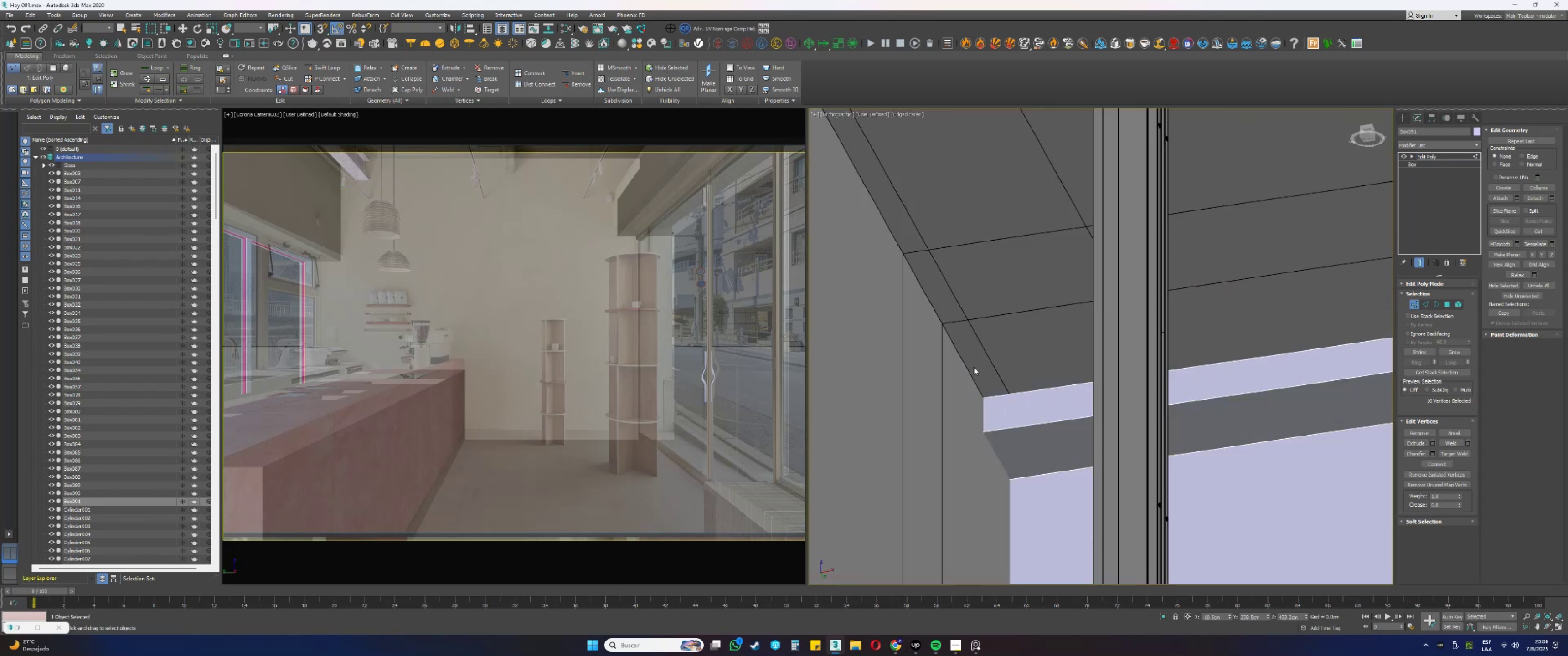 
scroll: coordinate [976, 352], scroll_direction: down, amount: 6.0
 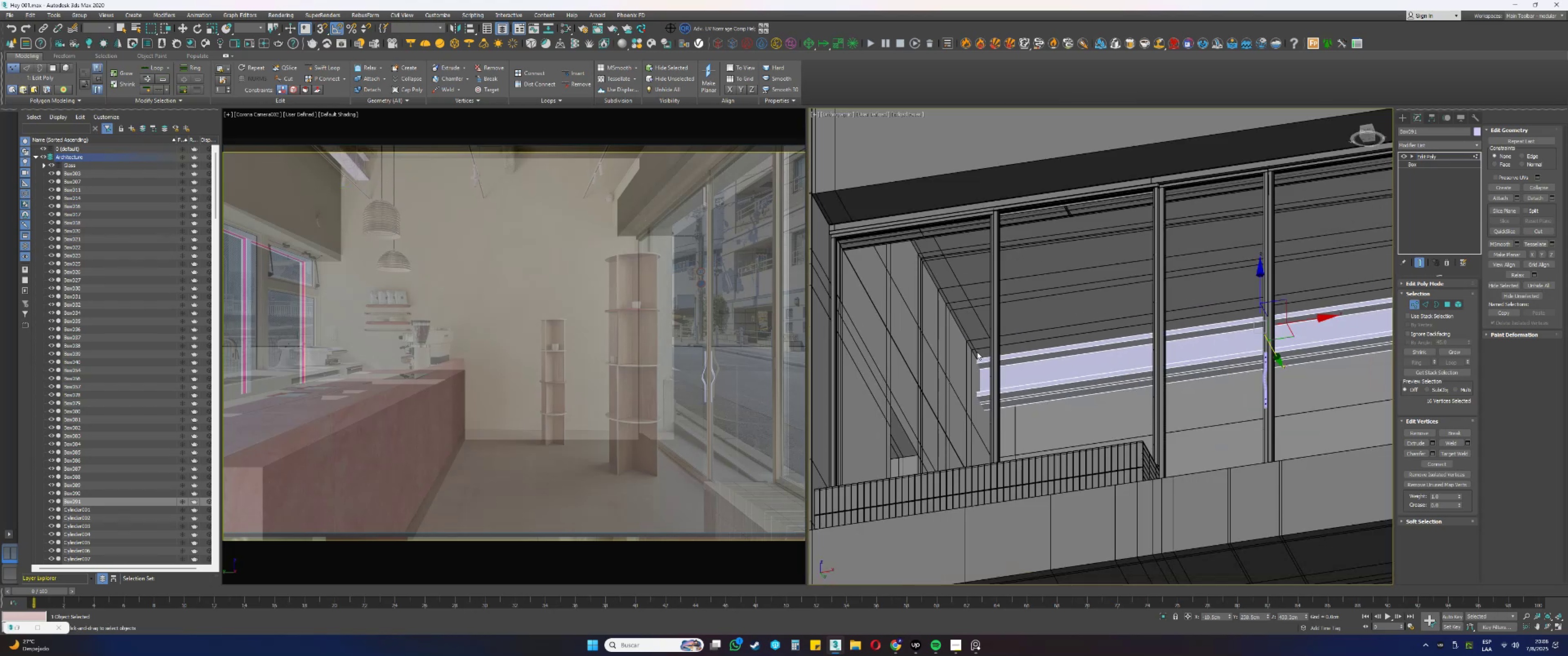 
hold_key(key=AltLeft, duration=0.33)
 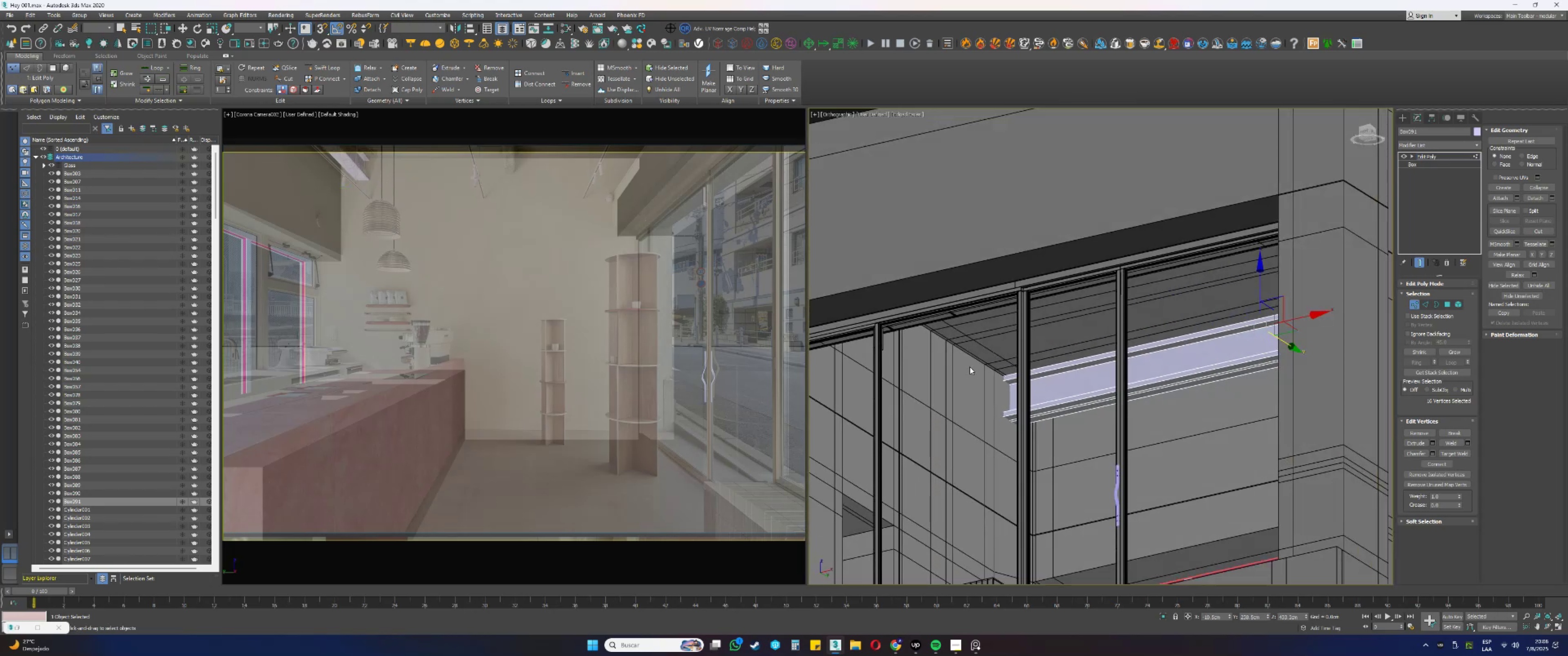 
hold_key(key=AltLeft, duration=0.31)
 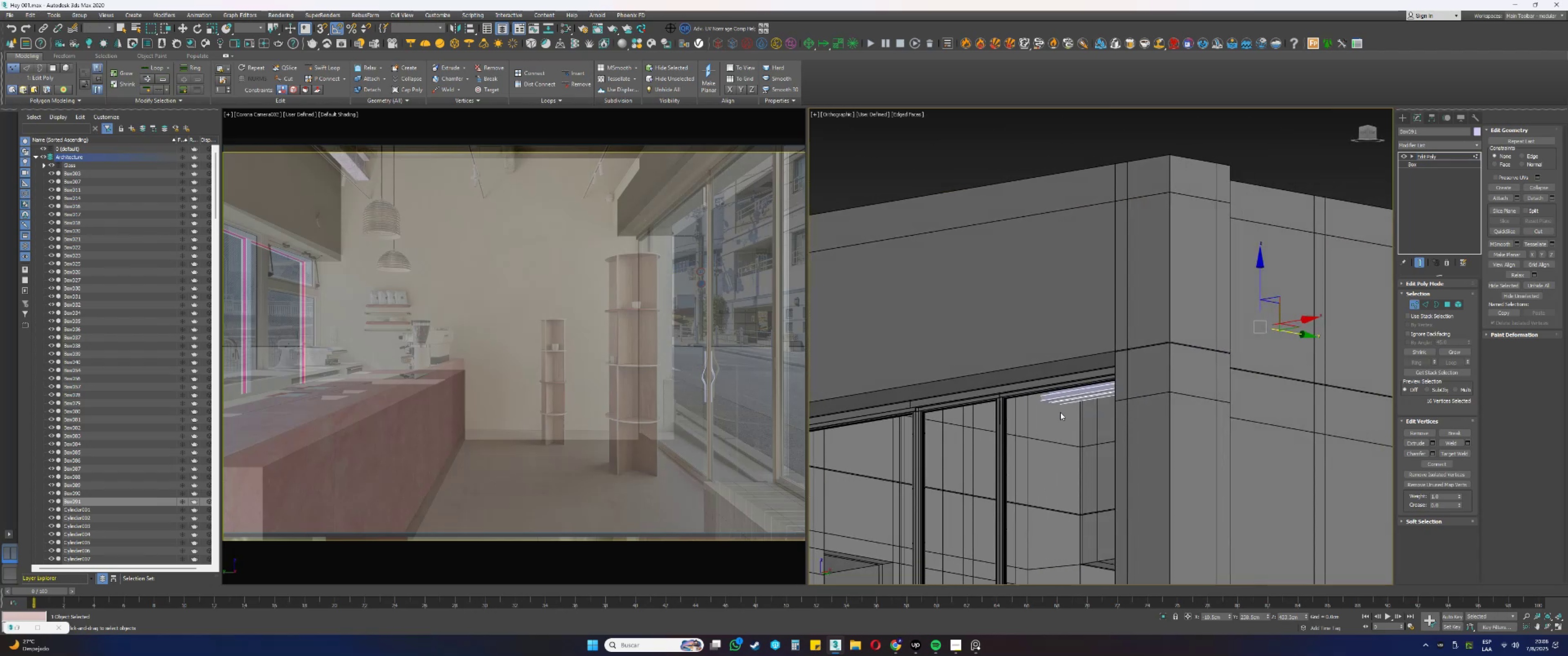 
type(fz[F3])
 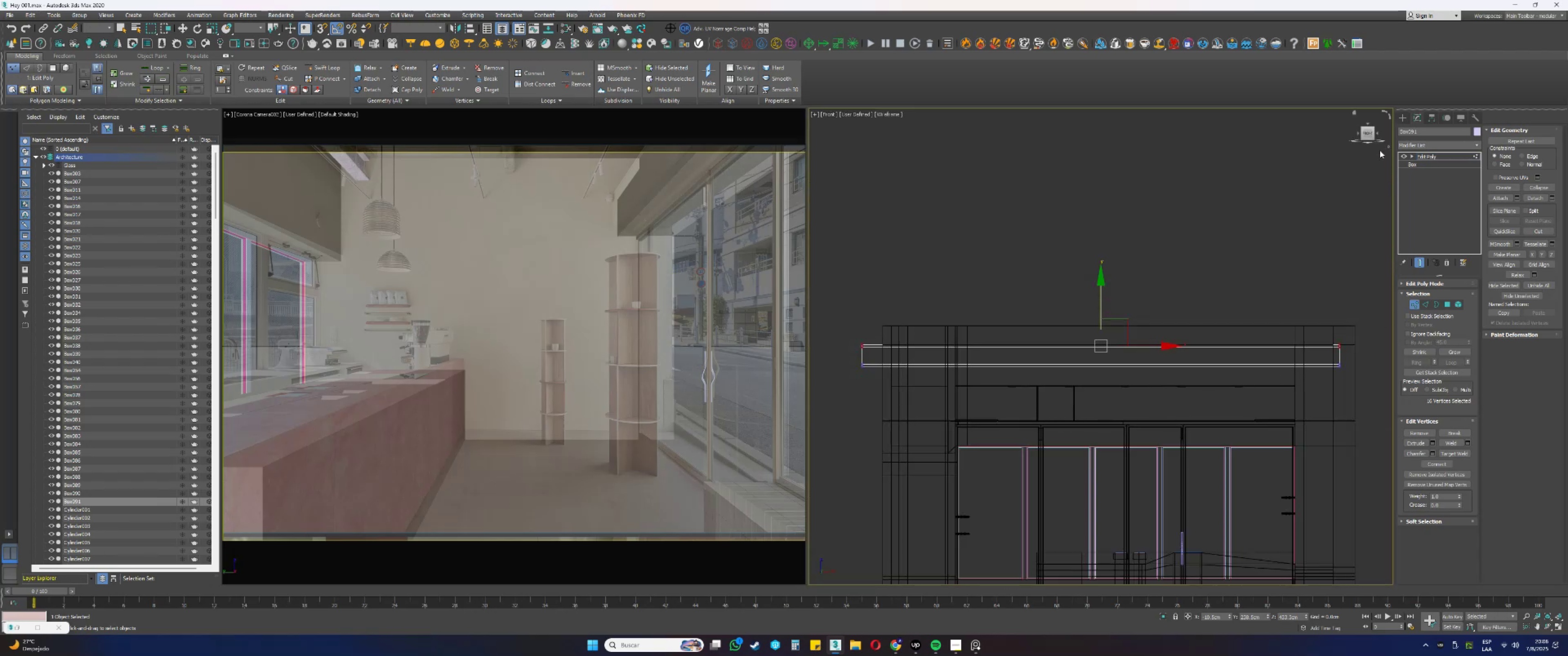 
left_click([1377, 133])
 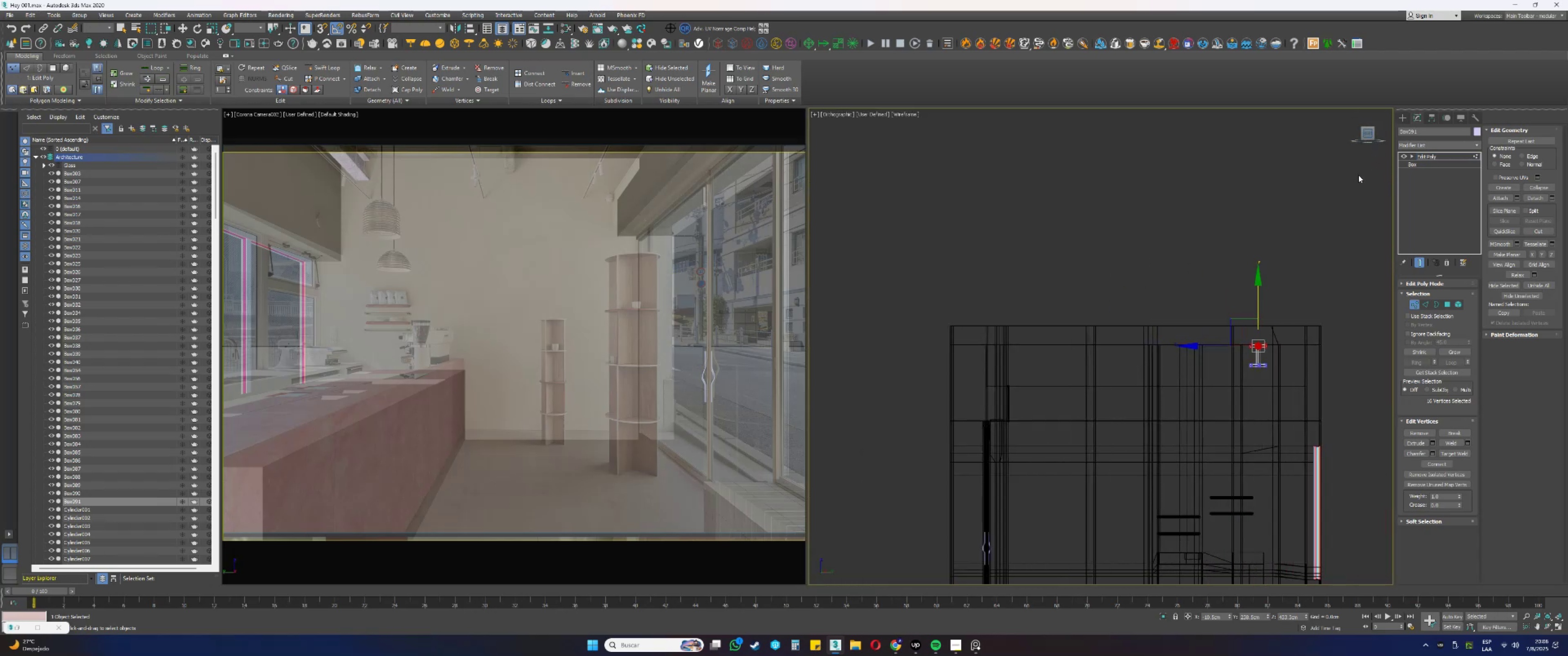 
scroll: coordinate [1229, 320], scroll_direction: up, amount: 8.0
 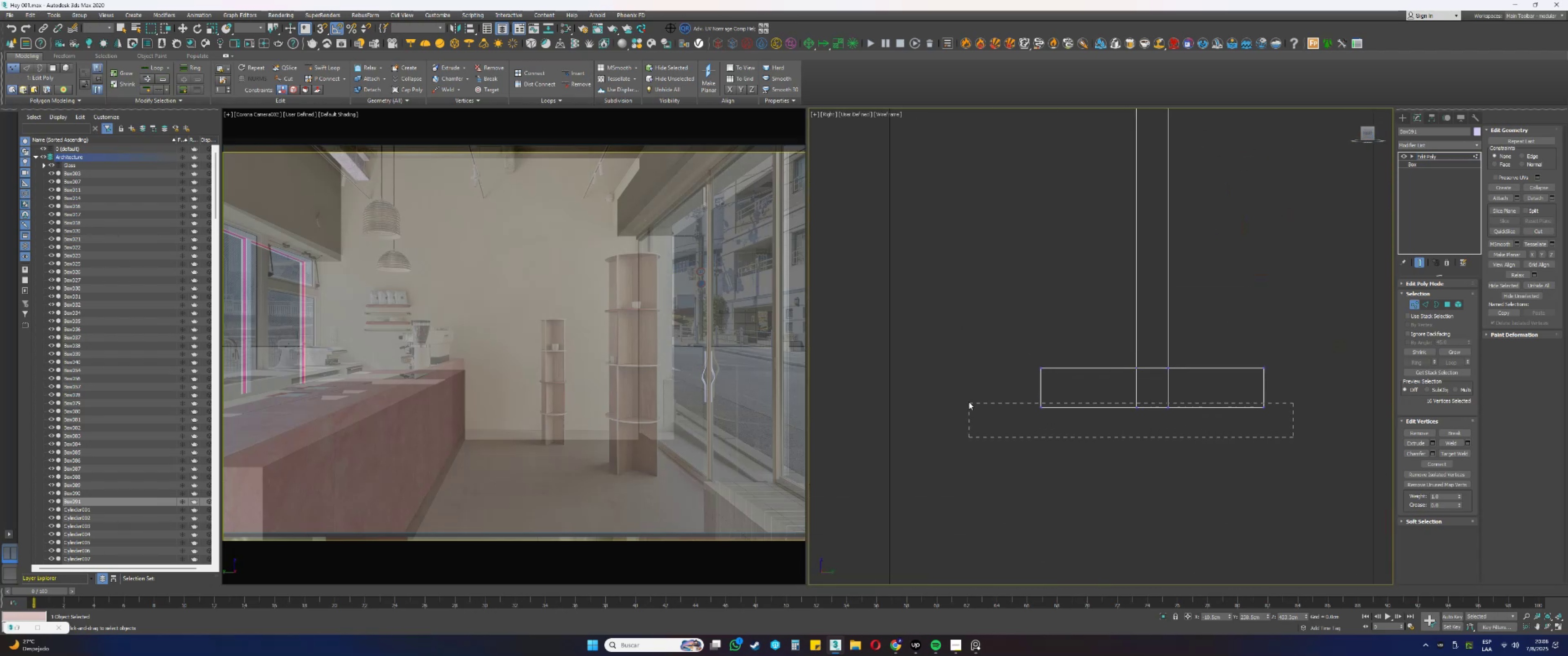 
scroll: coordinate [1136, 384], scroll_direction: down, amount: 2.0
 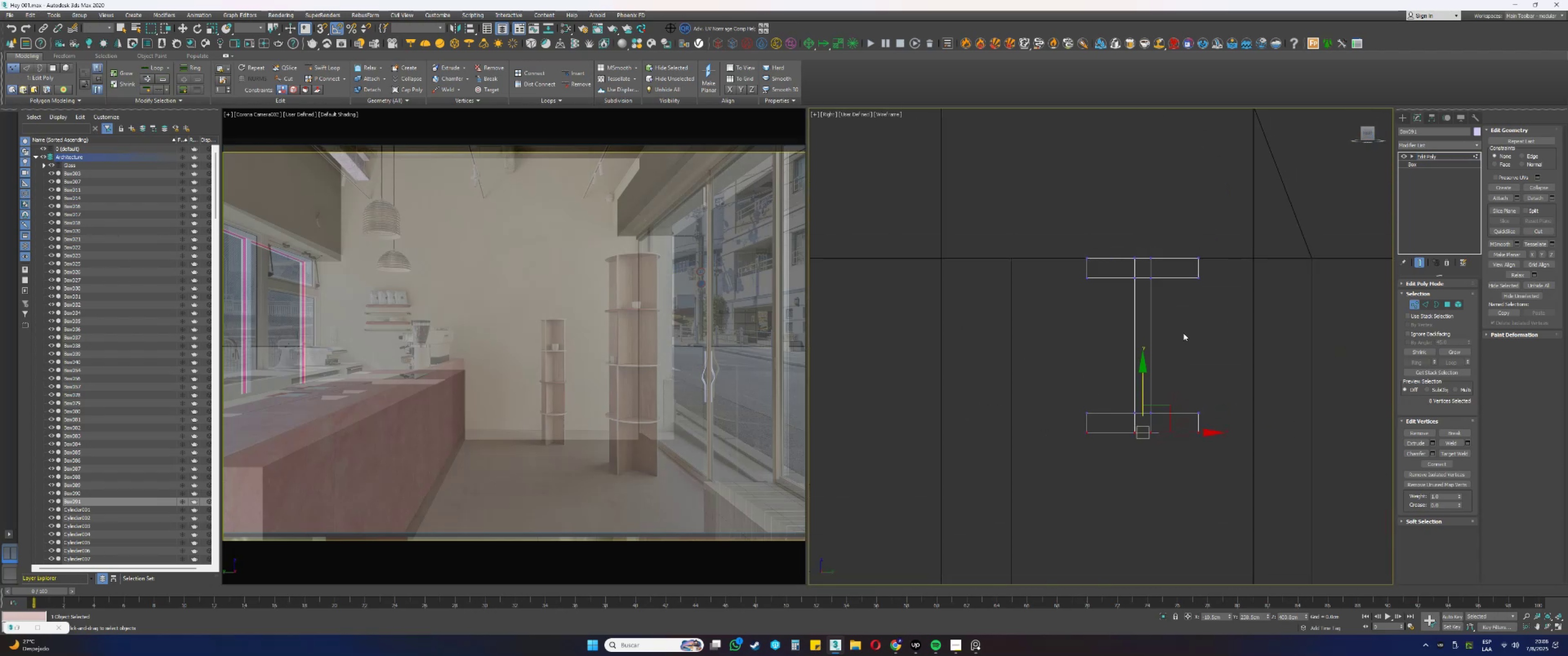 
hold_key(key=ControlLeft, duration=0.71)
 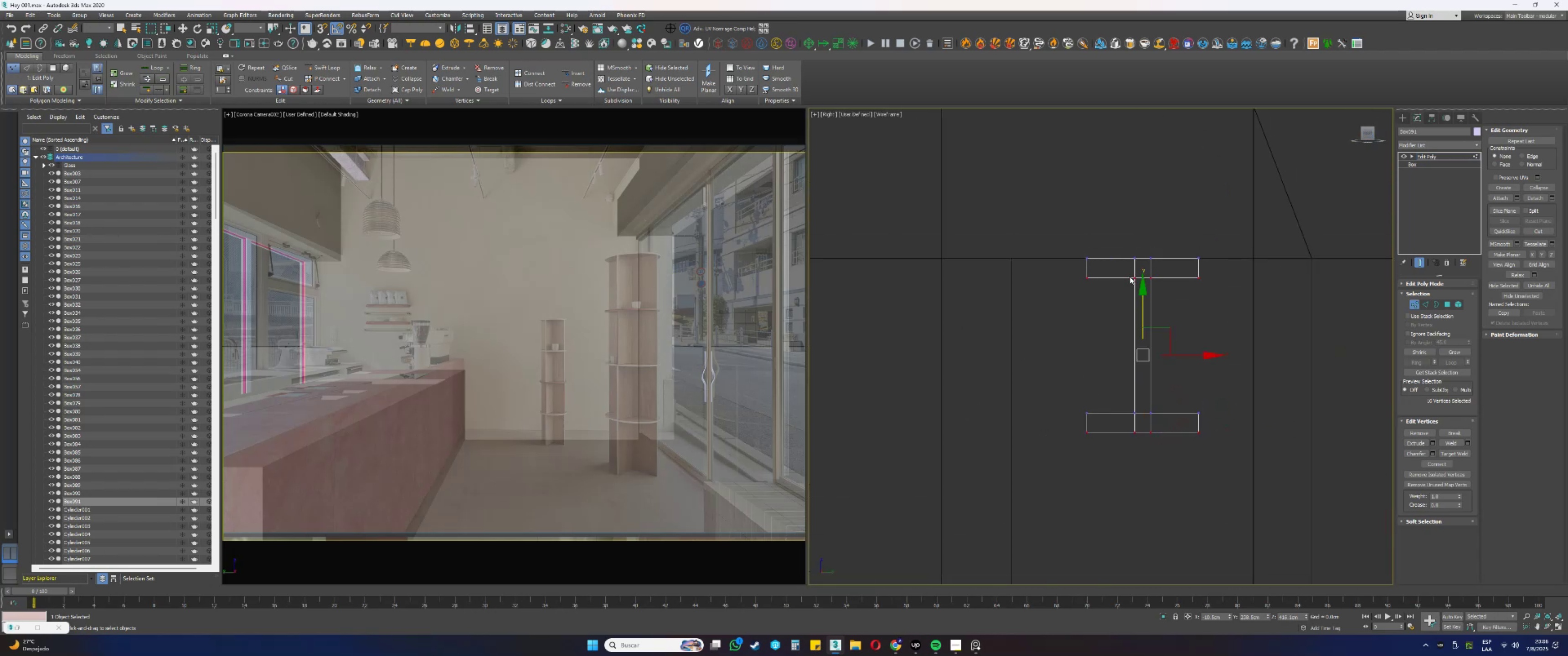 
scroll: coordinate [1154, 275], scroll_direction: up, amount: 1.0
 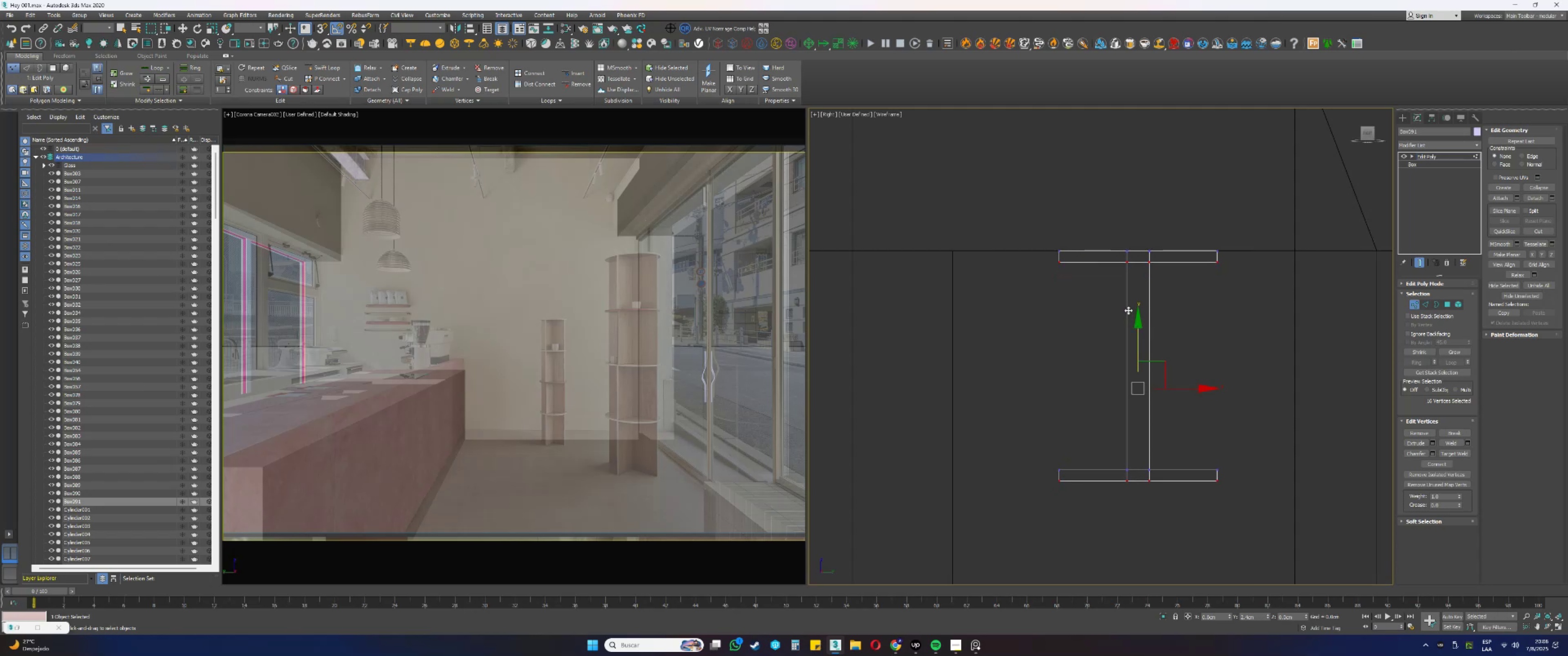 
wait(8.36)
 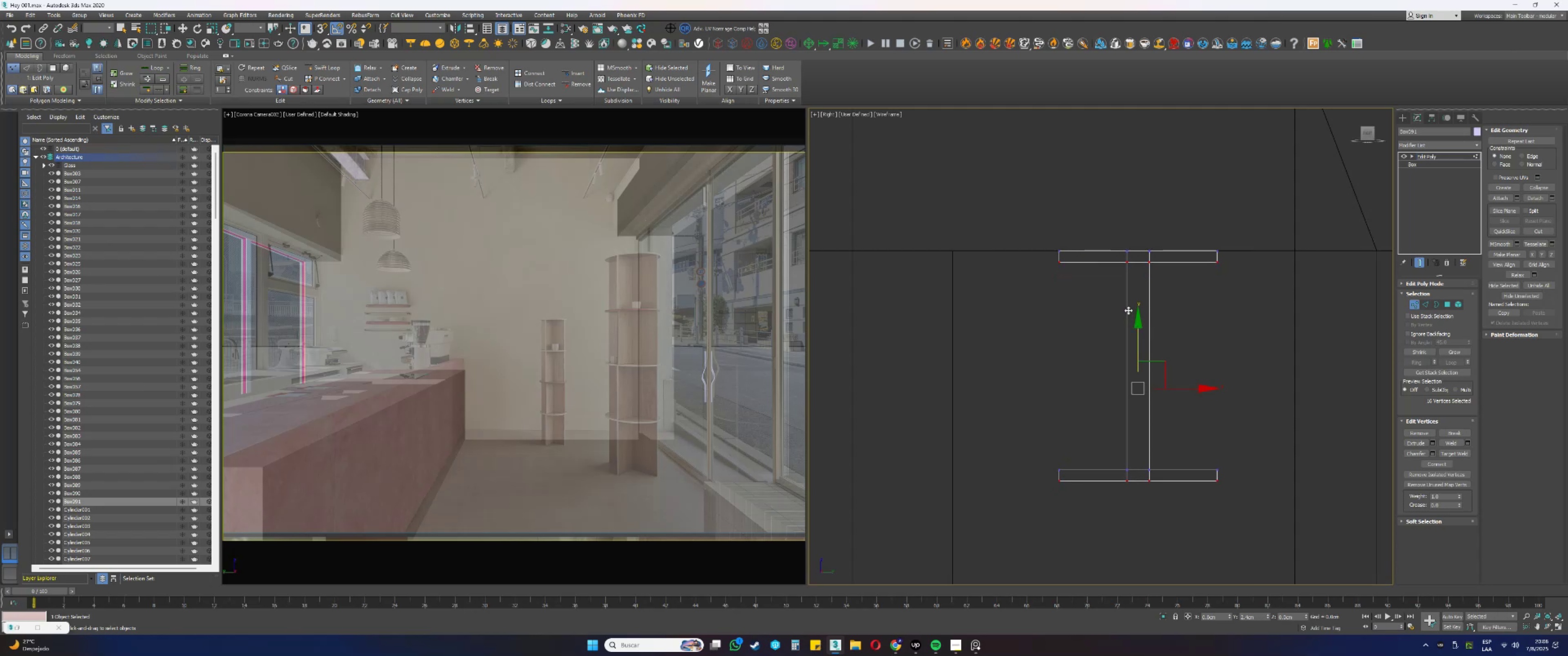 
key(1)
 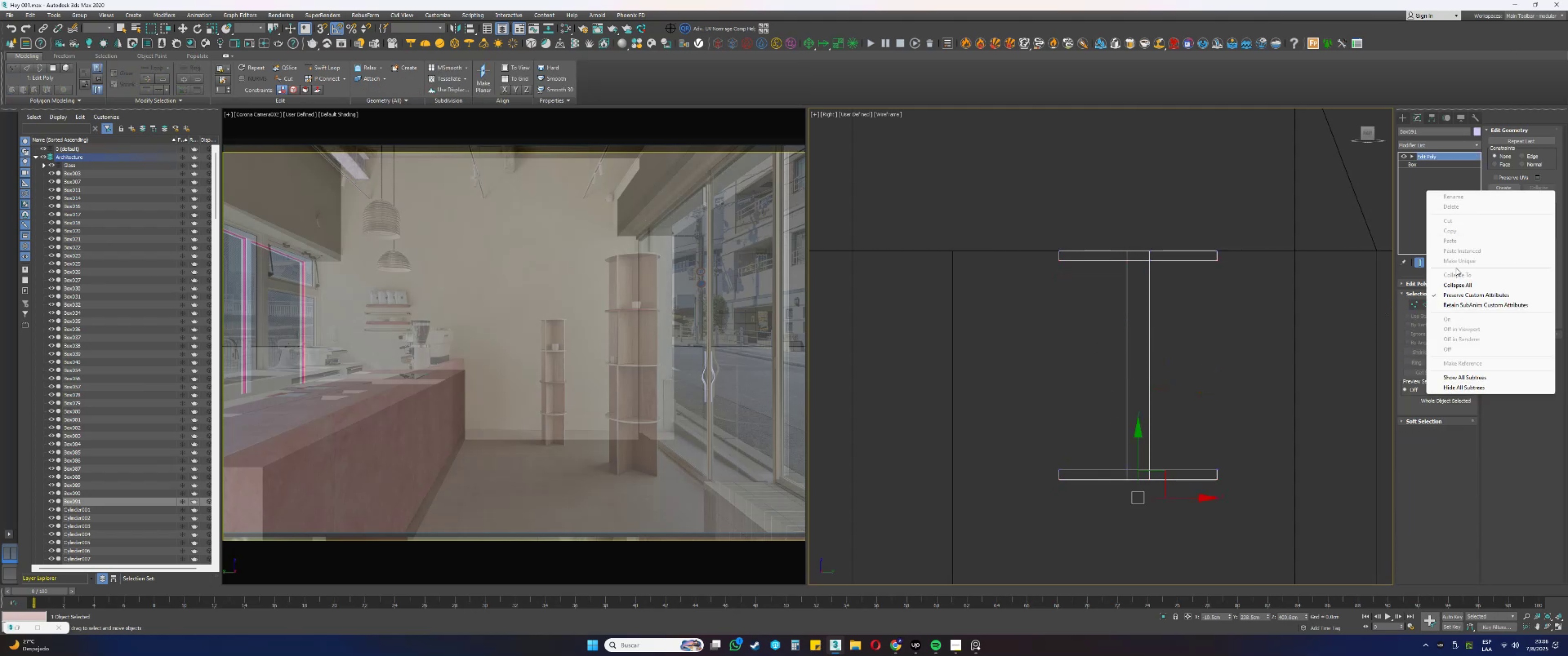 
left_click([1455, 284])
 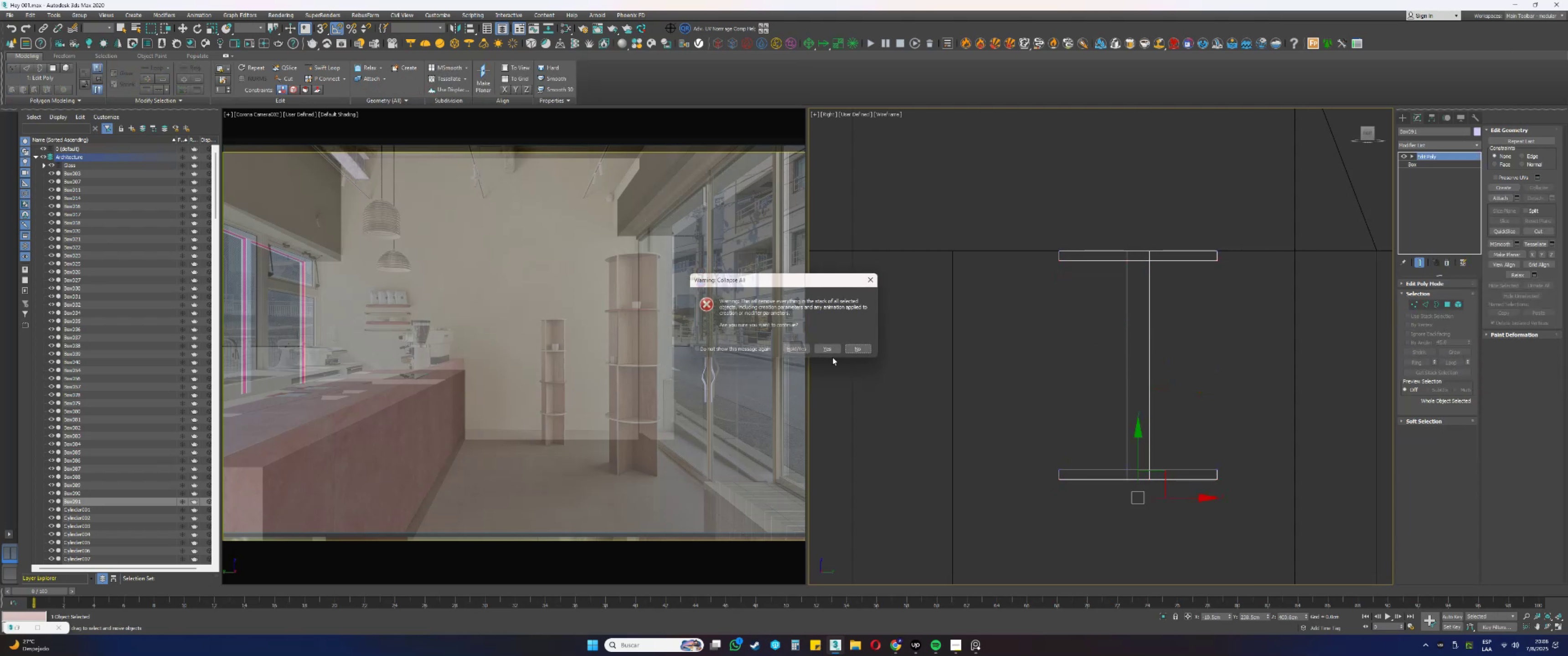 
left_click([829, 351])
 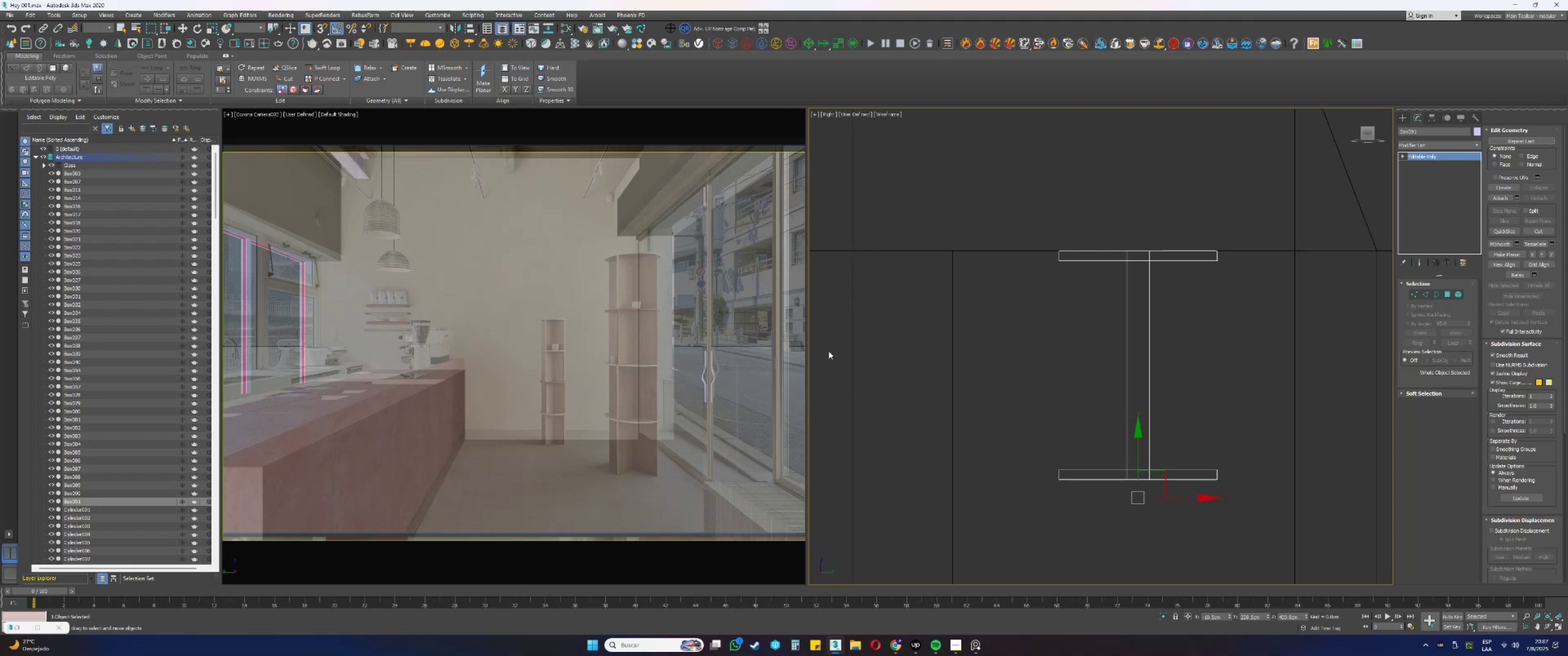 
wait(16.16)
 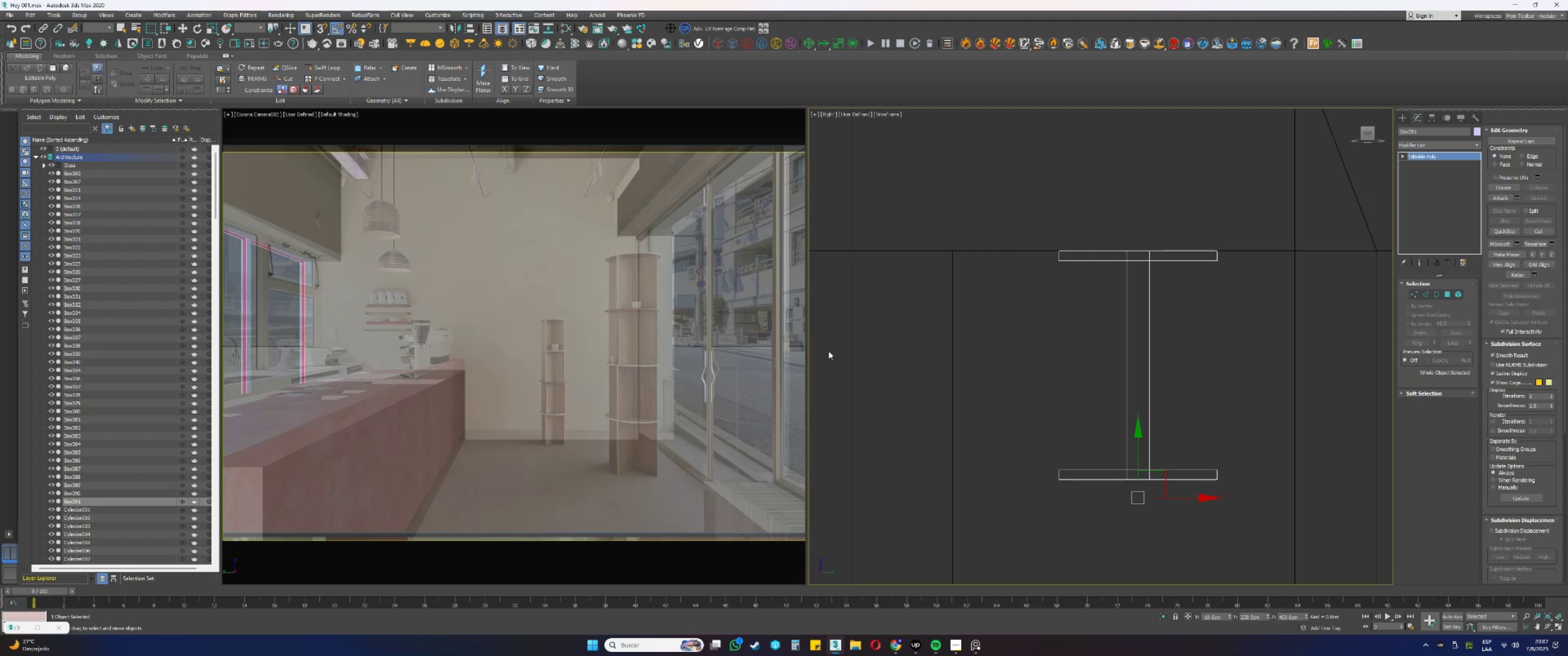 
scroll: coordinate [1105, 360], scroll_direction: down, amount: 7.0
 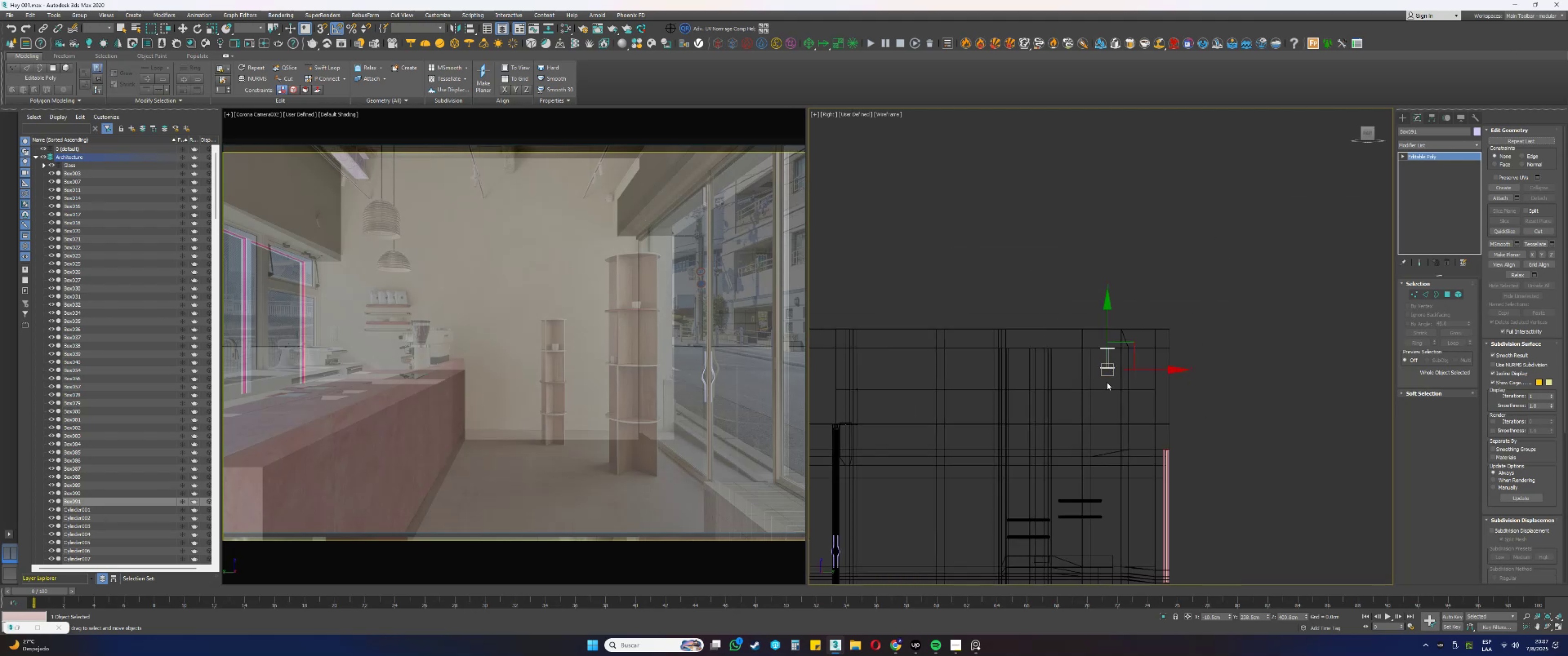 
key(Alt+AltLeft)
 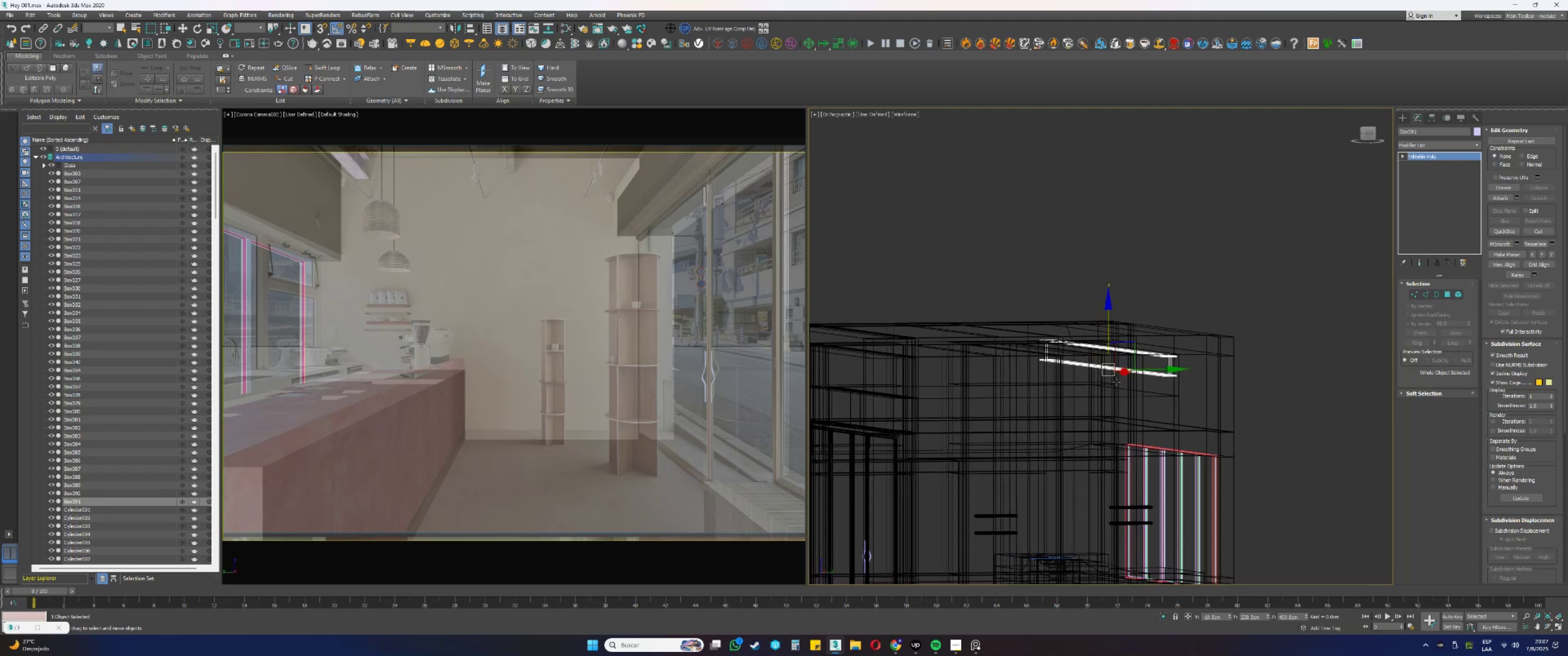 
type(pz[F3])
 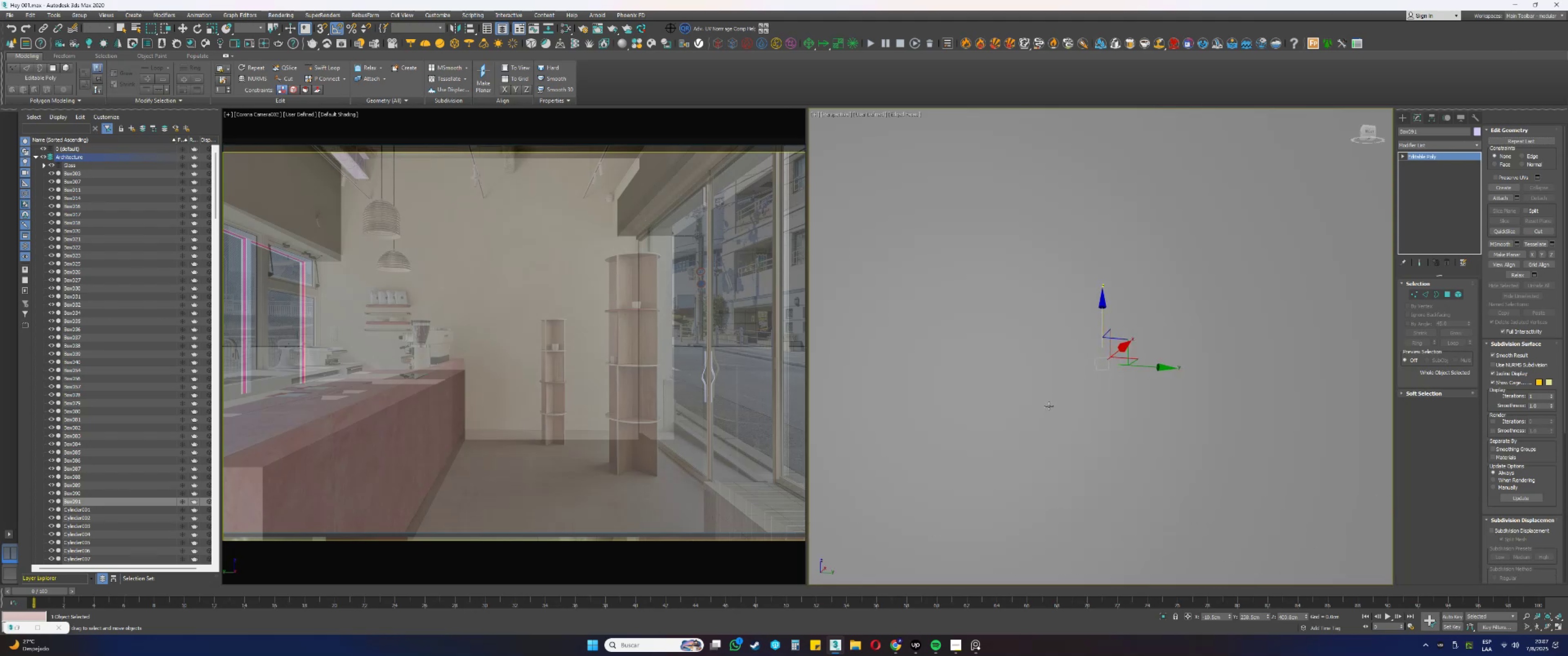 
hold_key(key=AltLeft, duration=0.41)
 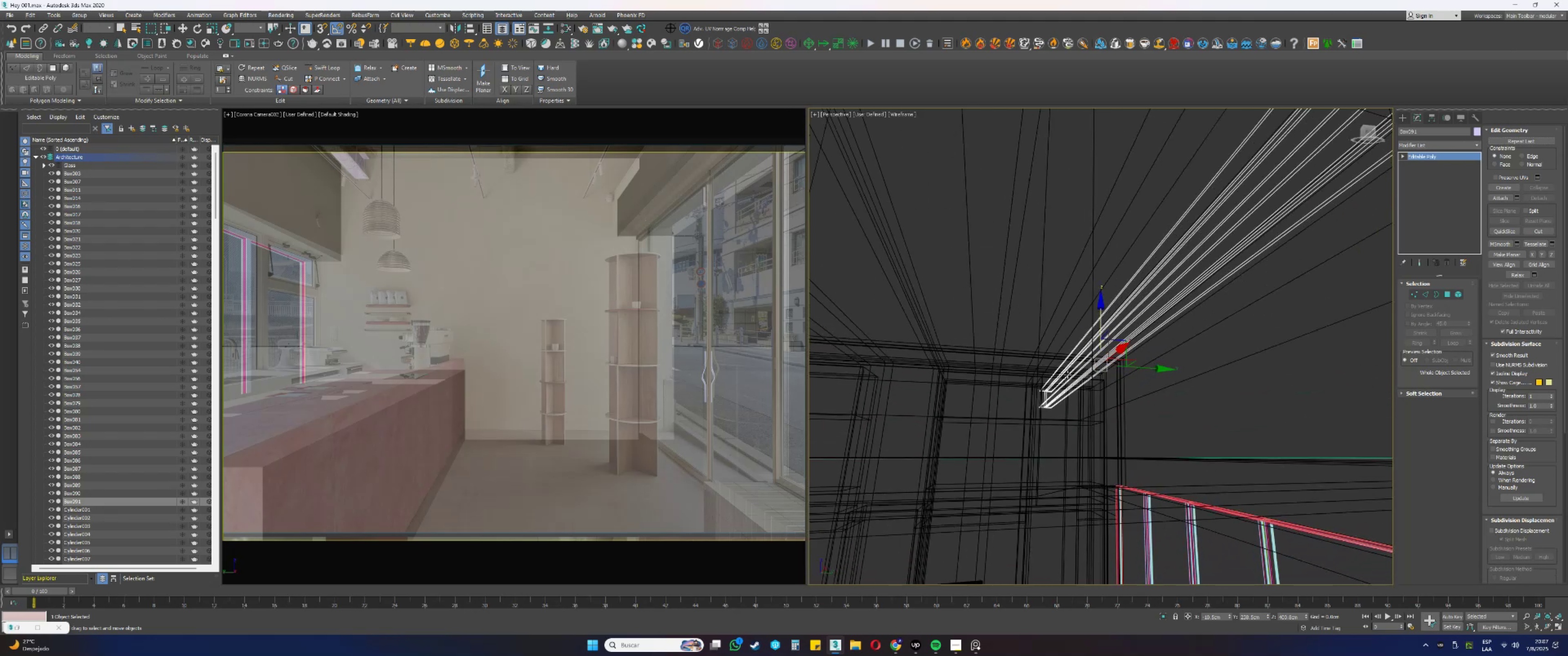 
scroll: coordinate [1048, 406], scroll_direction: up, amount: 2.0
 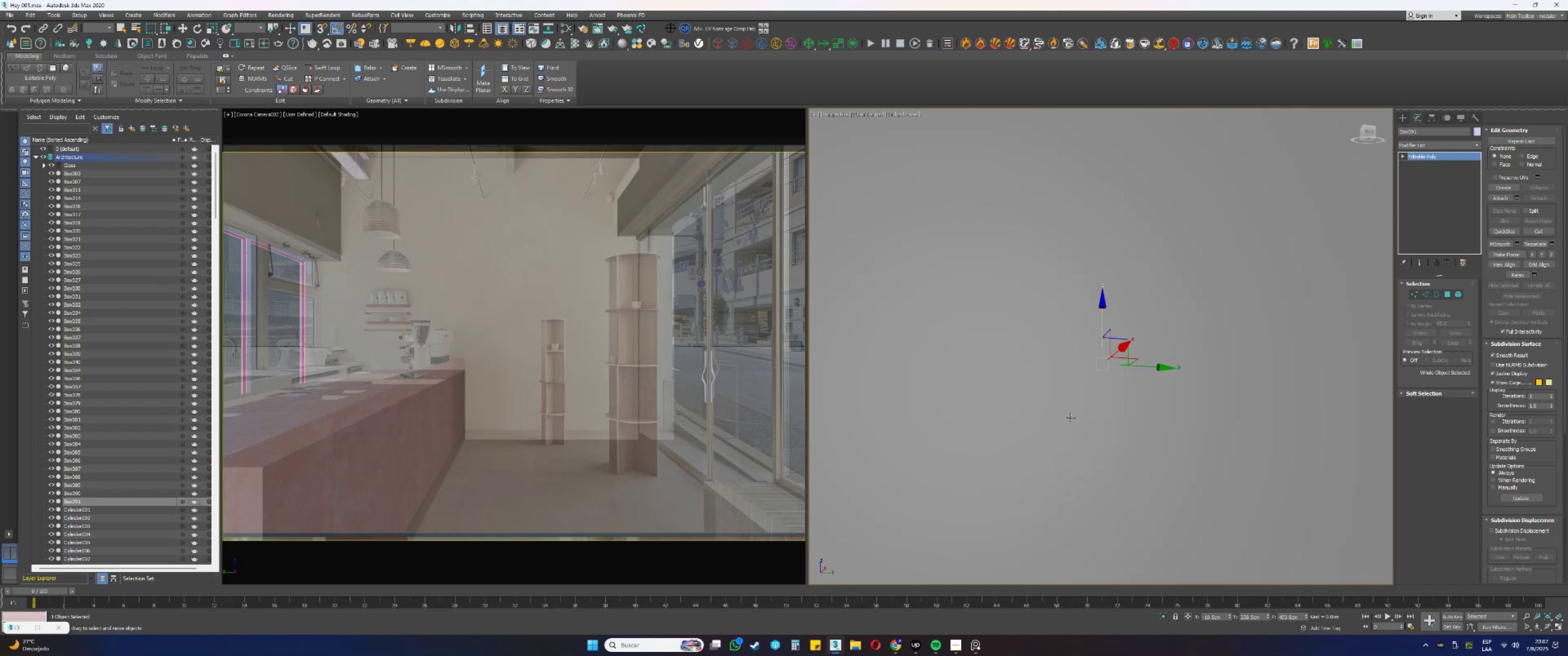 
hold_key(key=ControlLeft, duration=0.73)
hold_key(key=AltLeft, duration=0.74)
scroll: coordinate [1057, 398], scroll_direction: up, amount: 1.0
 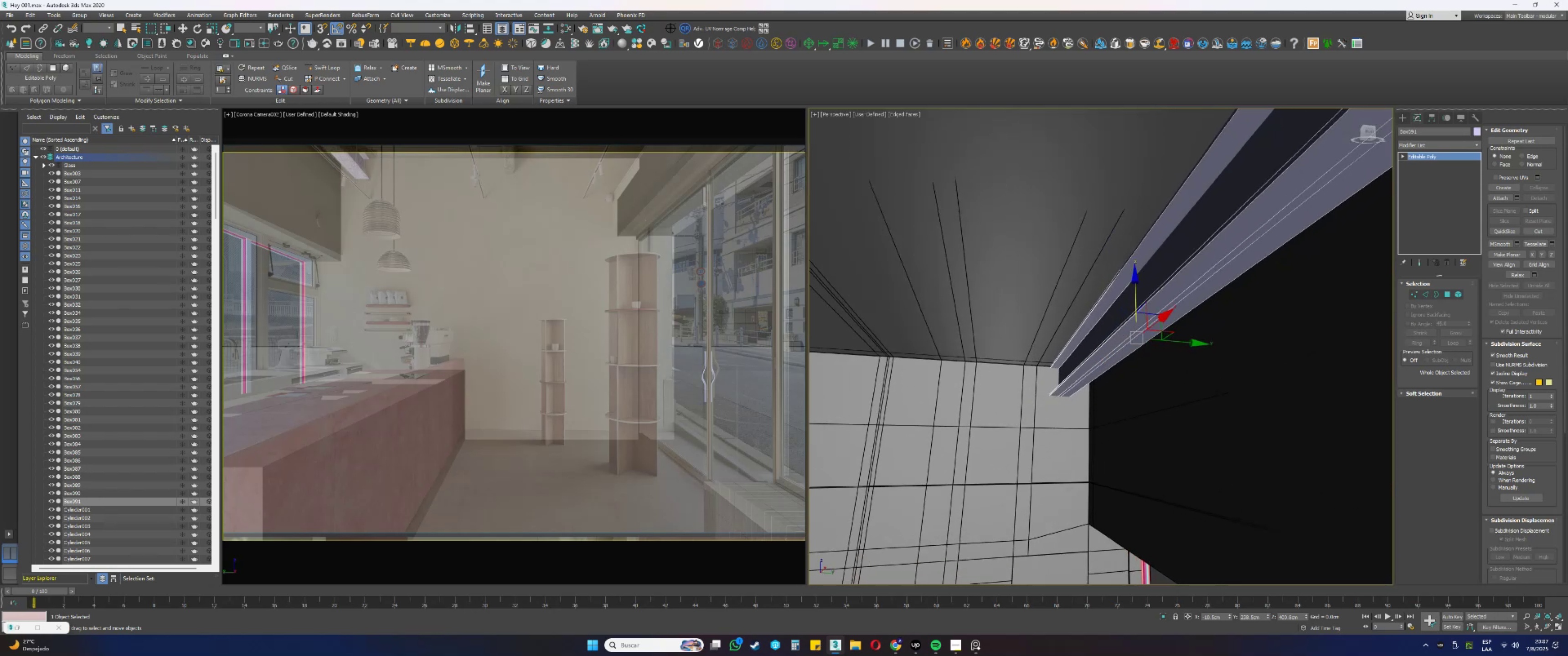 
hold_key(key=AltLeft, duration=0.51)
 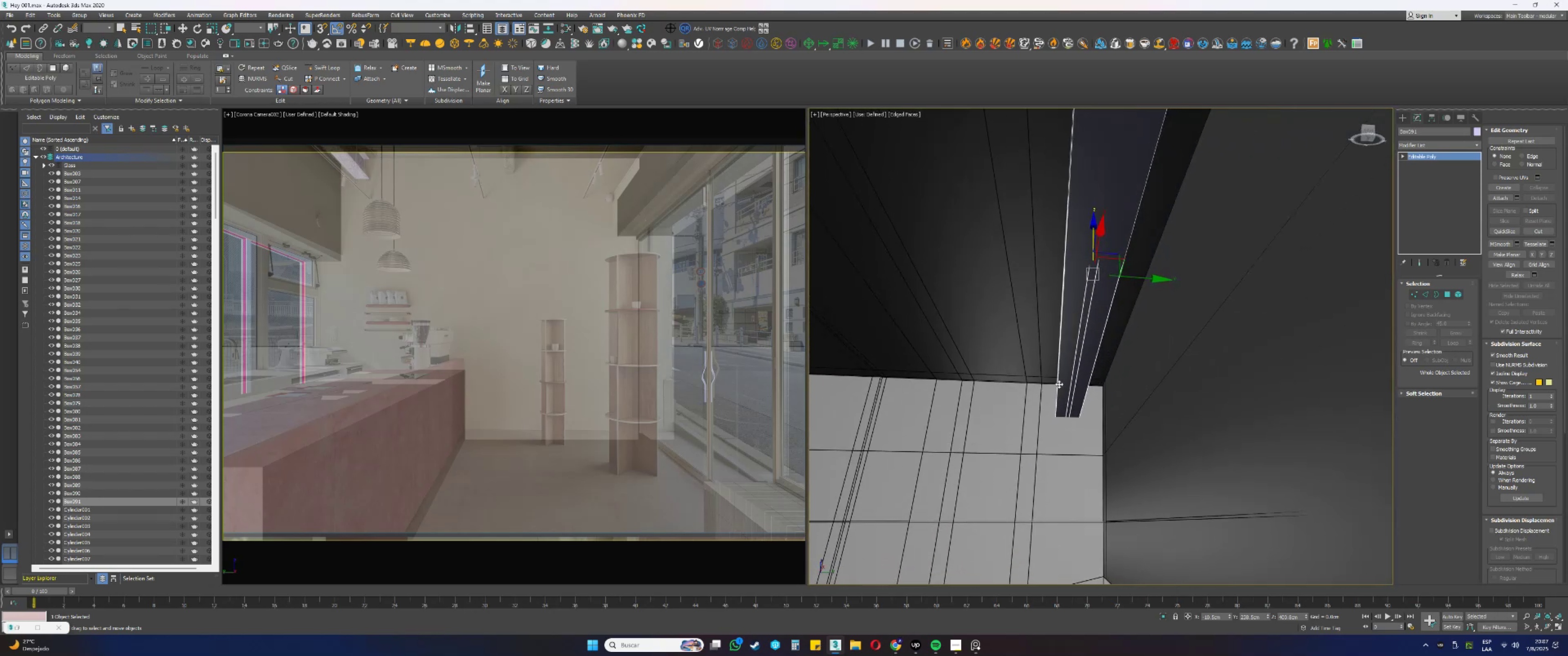 
key(F3)
 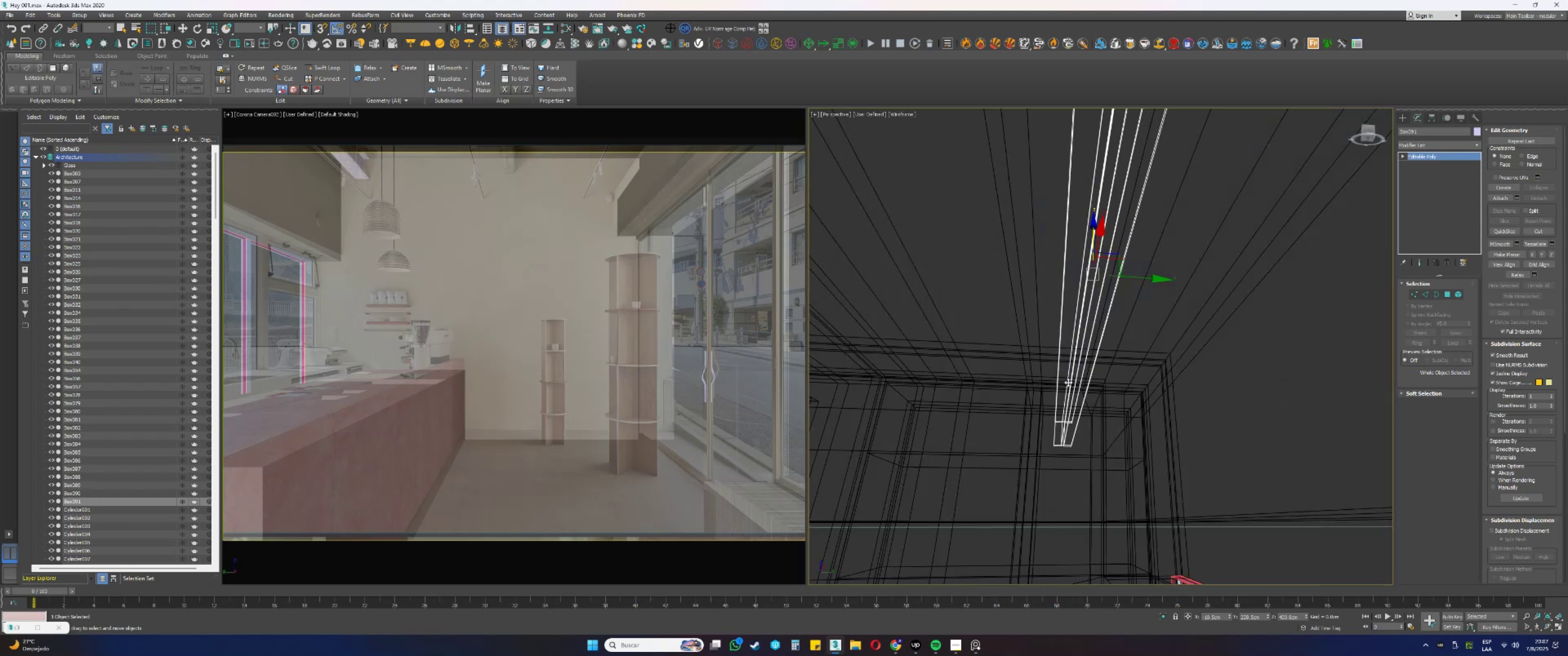 
key(F3)
 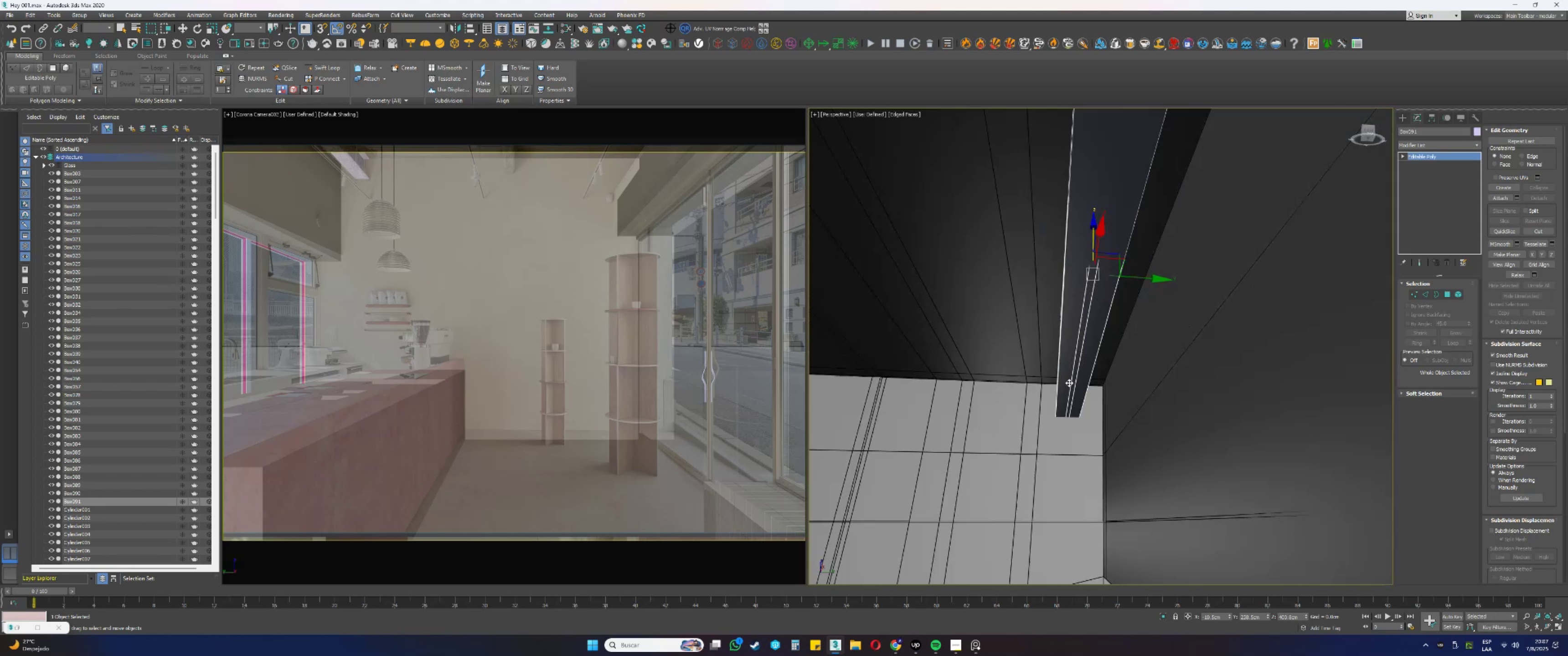 
key(F4)
 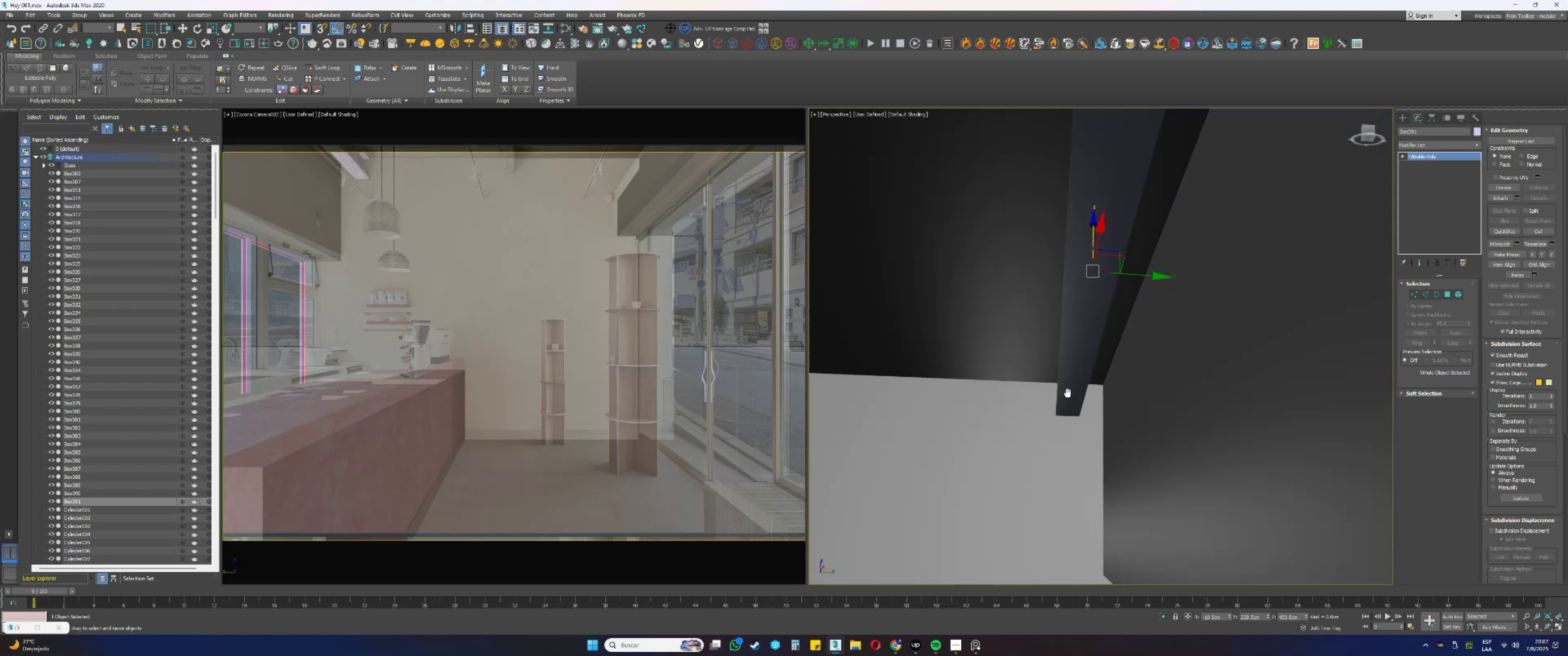 
hold_key(key=AltLeft, duration=1.05)
 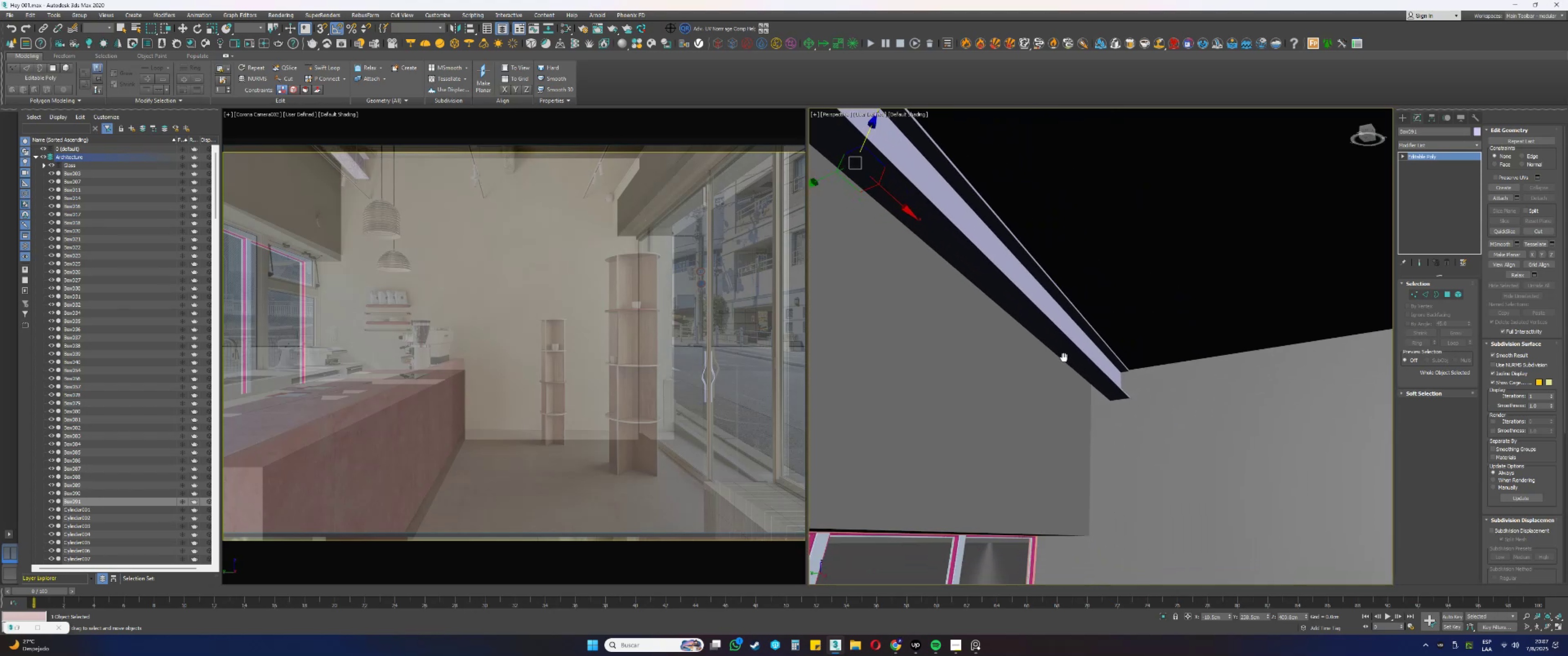 
hold_key(key=AltLeft, duration=0.59)
 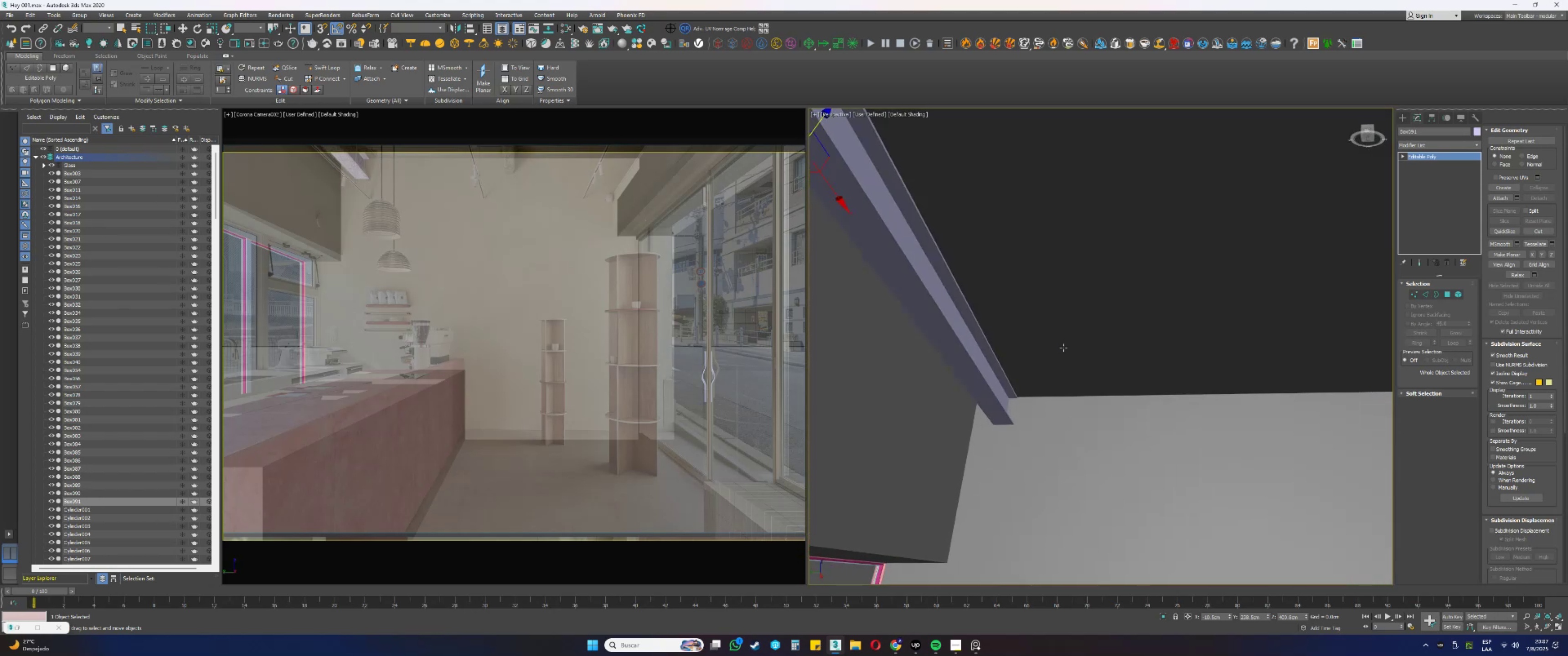 
key(Alt+AltLeft)
 